 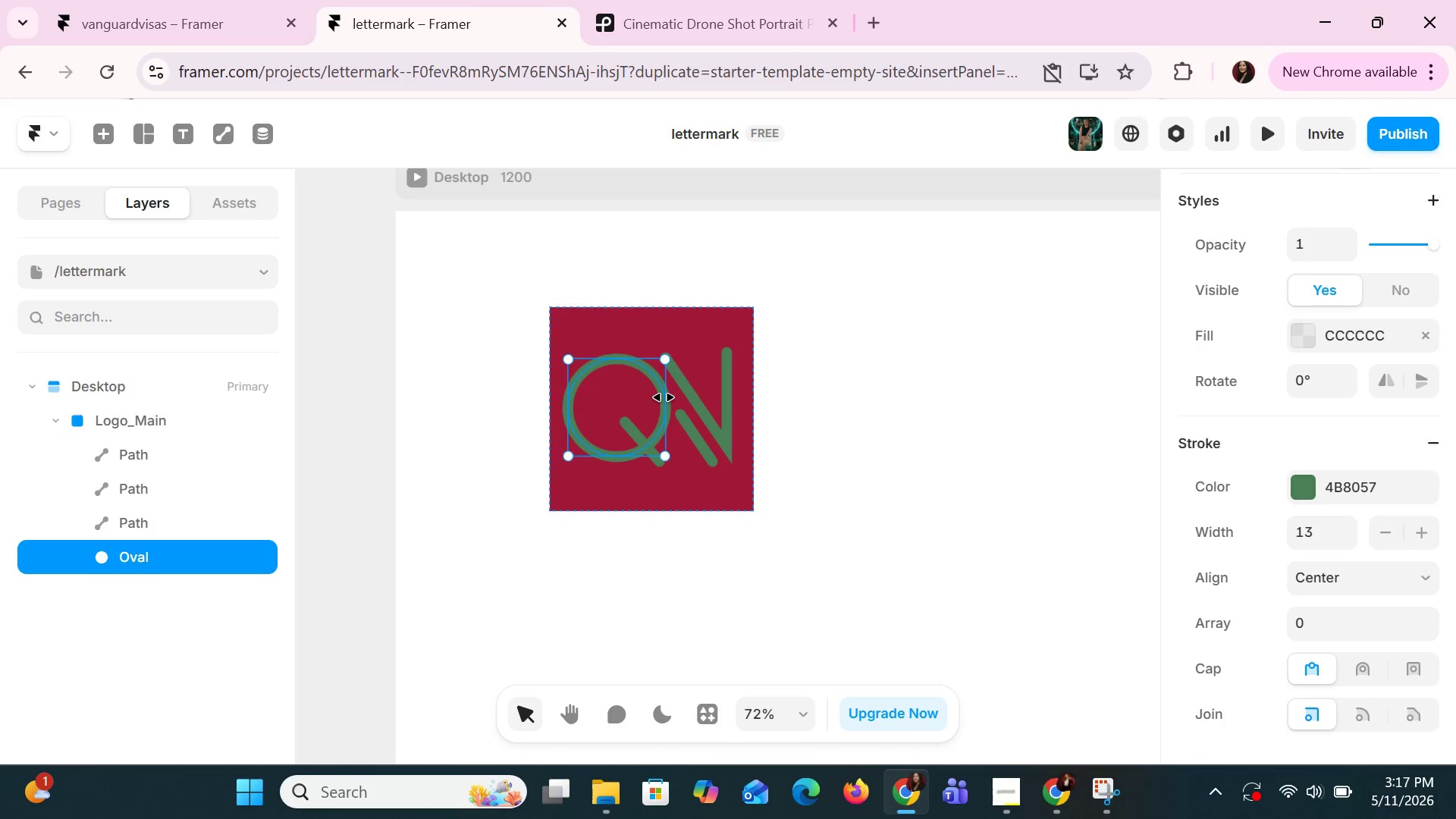 
scroll: coordinate [1400, 553], scroll_direction: none, amount: 0.0
 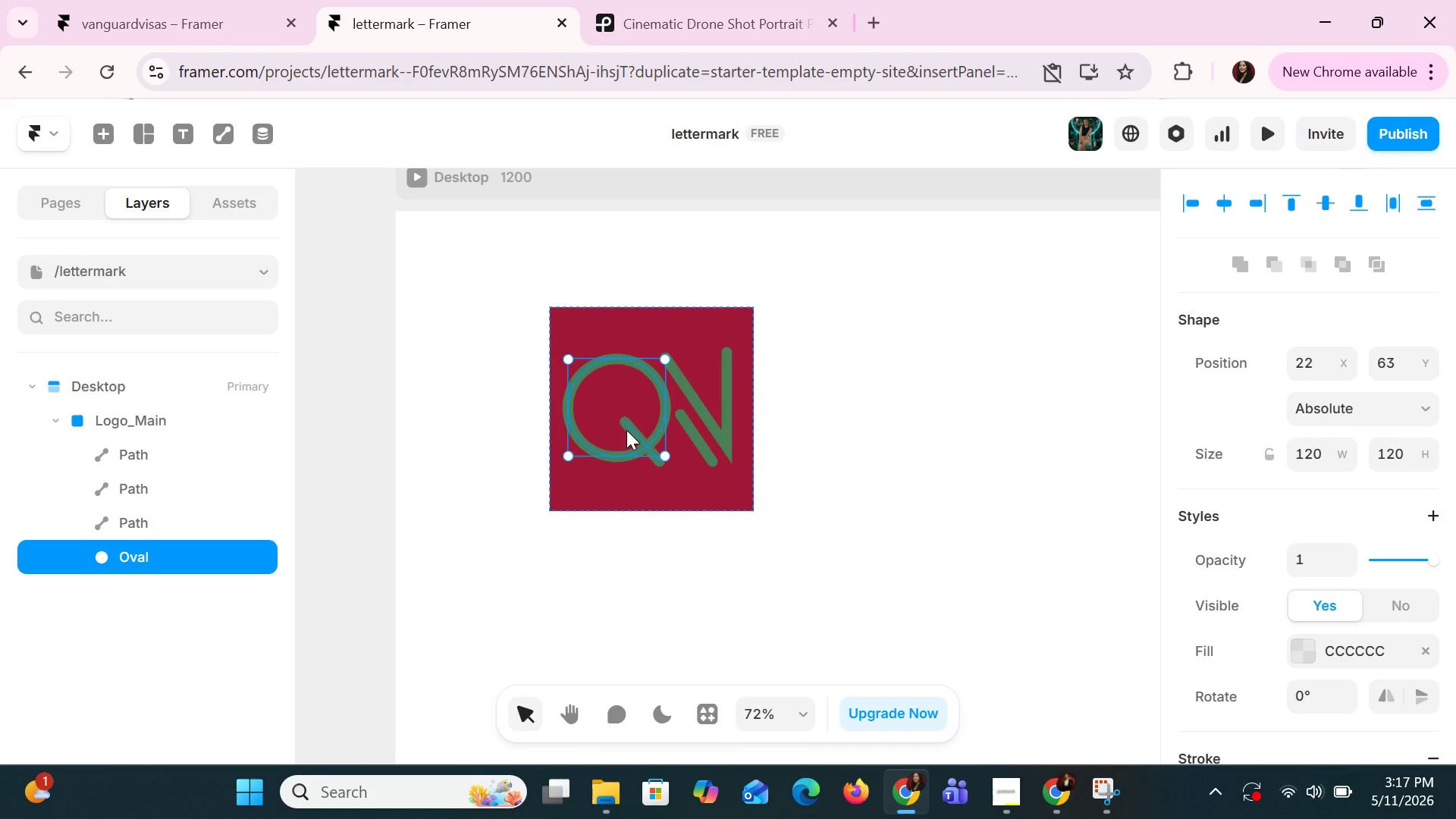 
wait(5.13)
 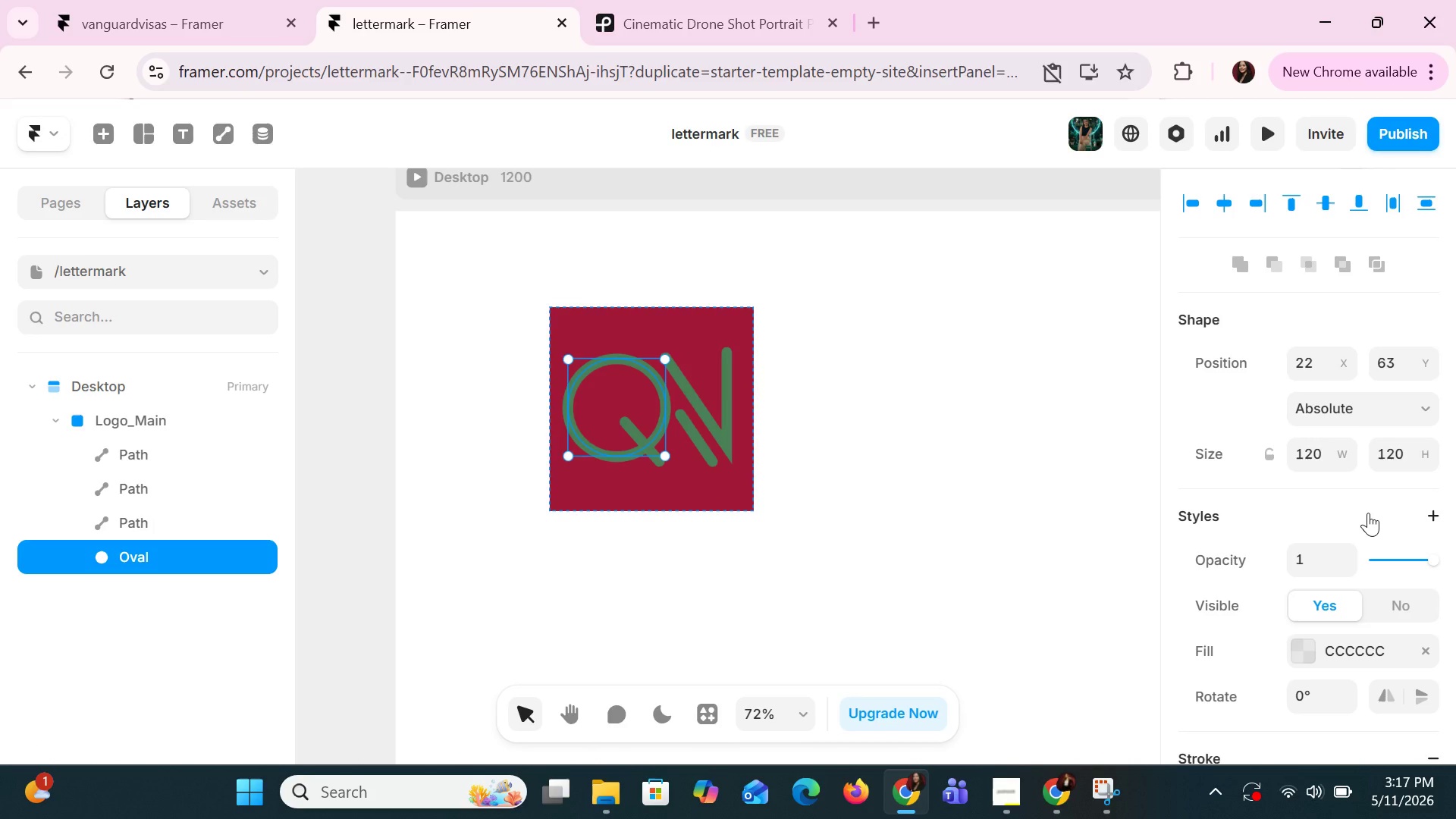 
hold_key(key=ShiftLeft, duration=1.5)
left_click([626, 430])
 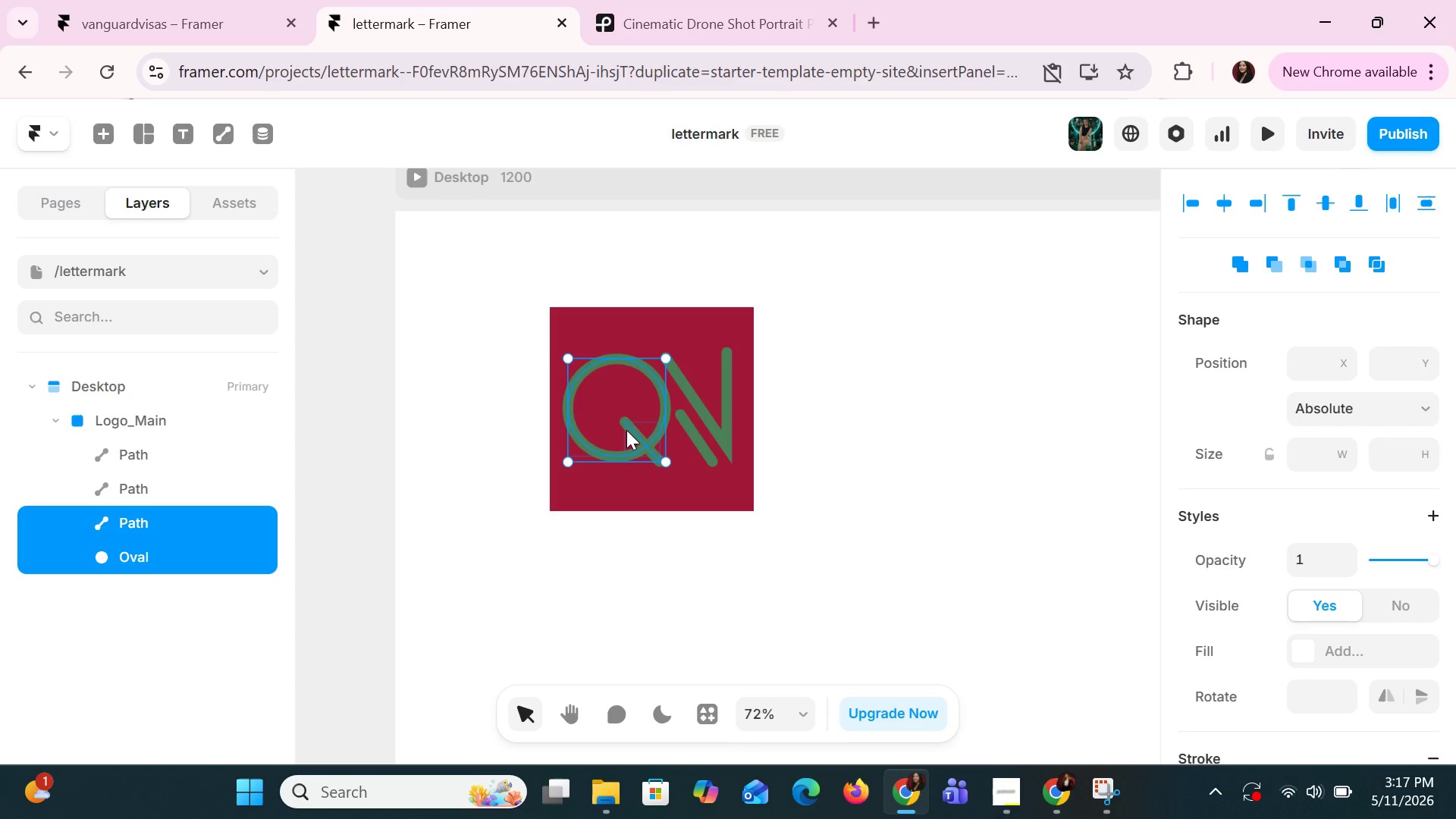 
hold_key(key=ShiftLeft, duration=1.51)
left_click([690, 423])
 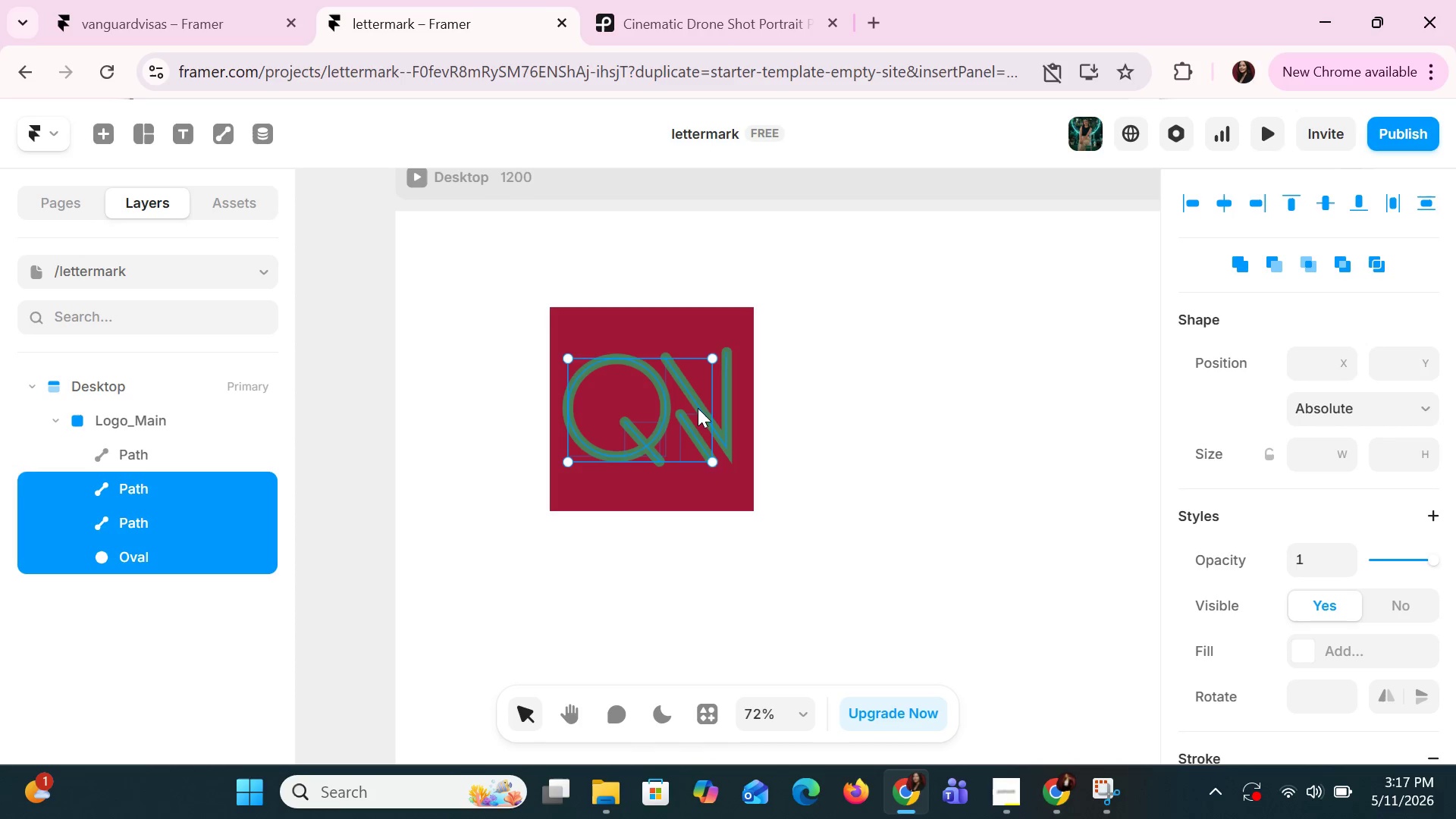 
left_click([698, 408])
 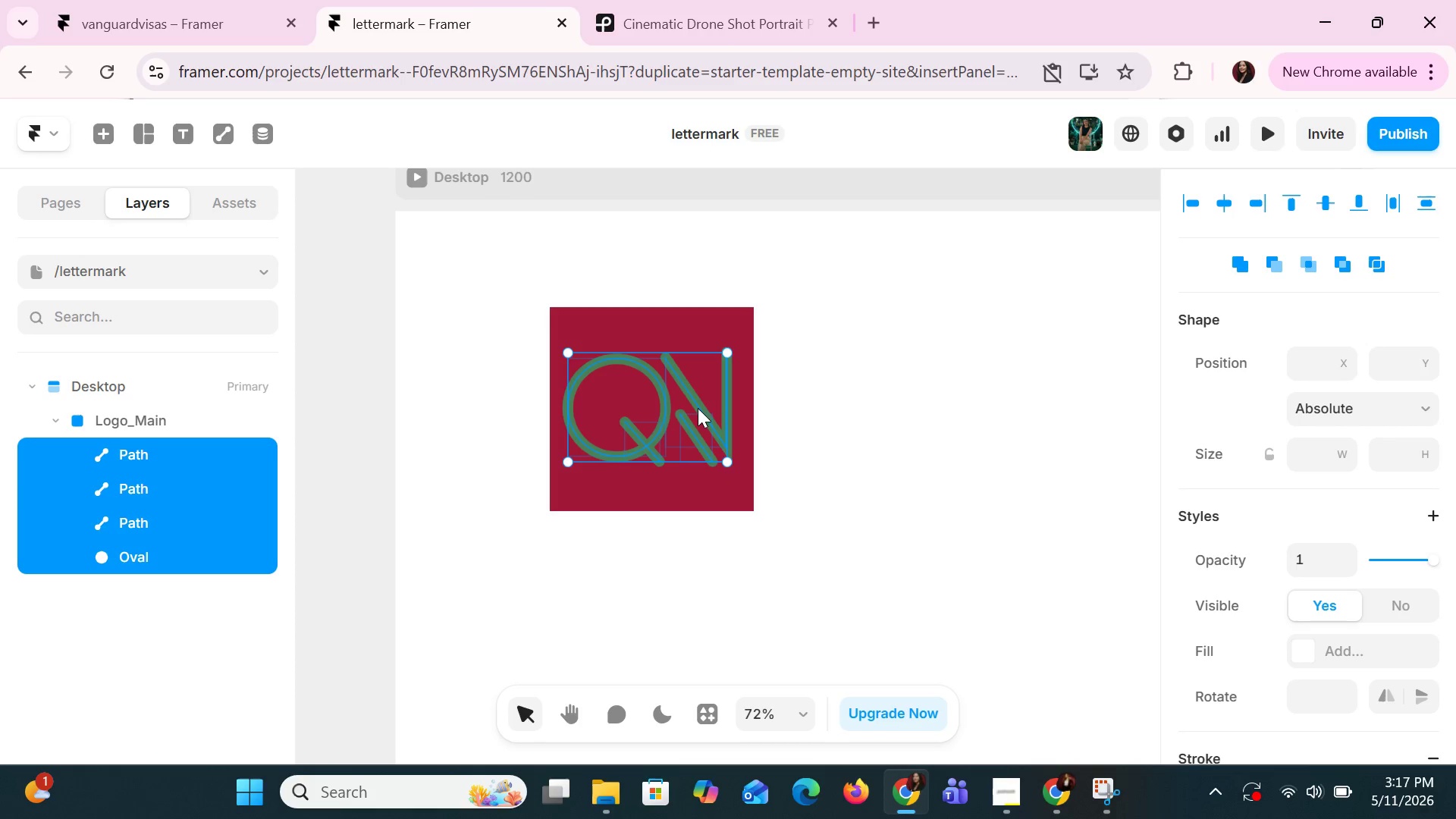 
hold_key(key=ShiftLeft, duration=0.5)
 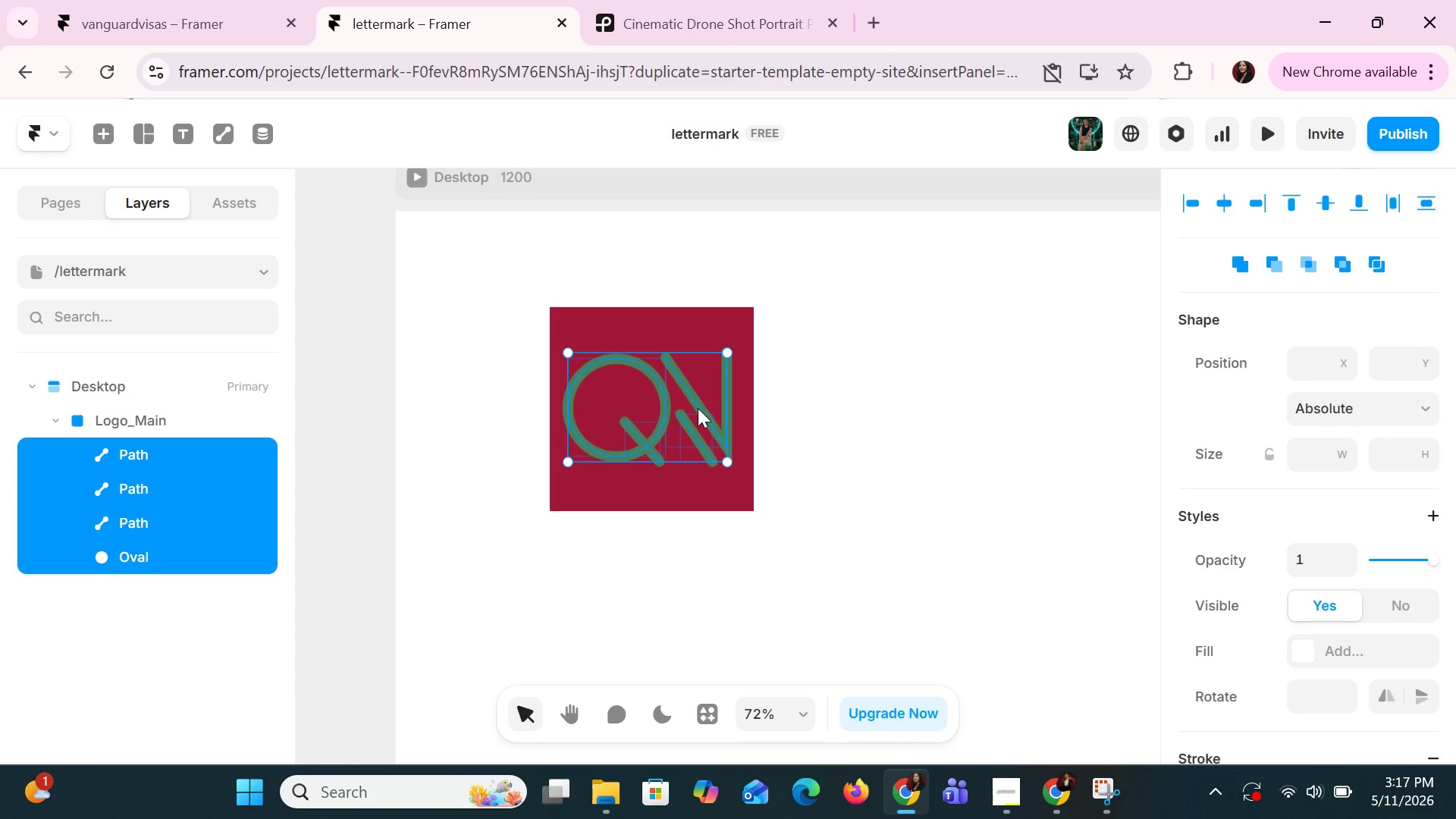 
right_click([698, 408])
 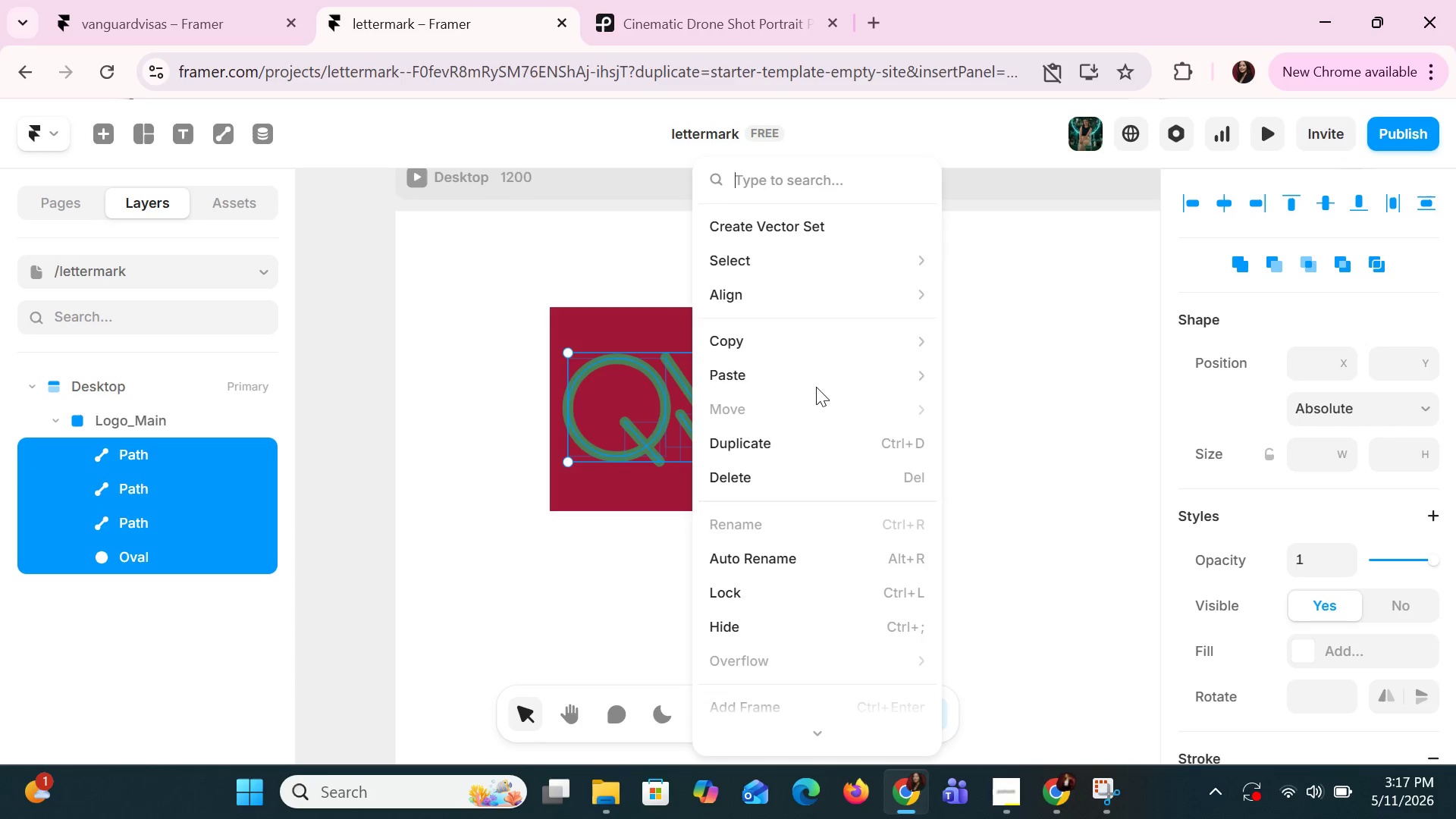 
scroll: coordinate [843, 419], scroll_direction: down, amount: 4.0
 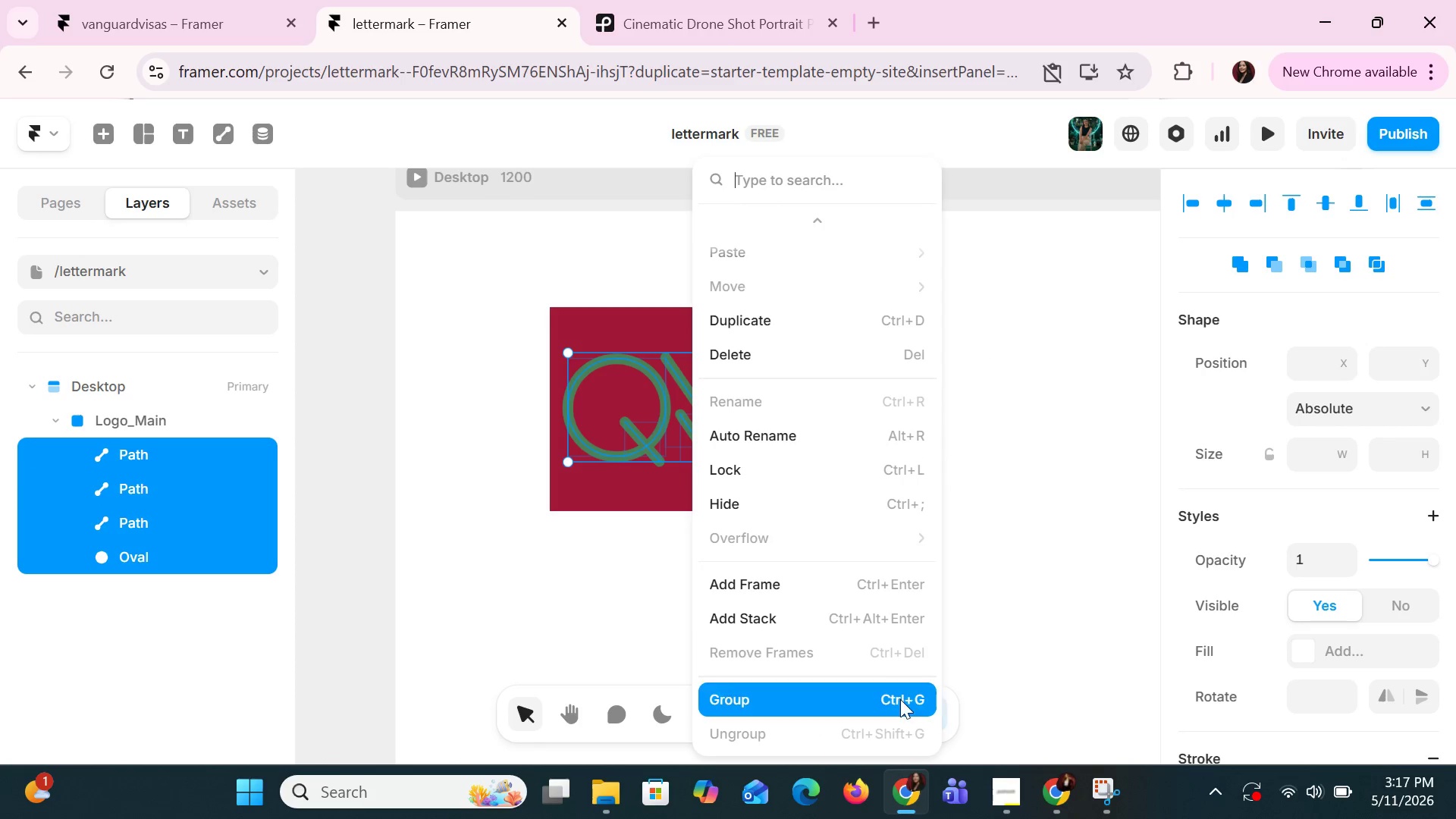 
left_click([902, 704])
 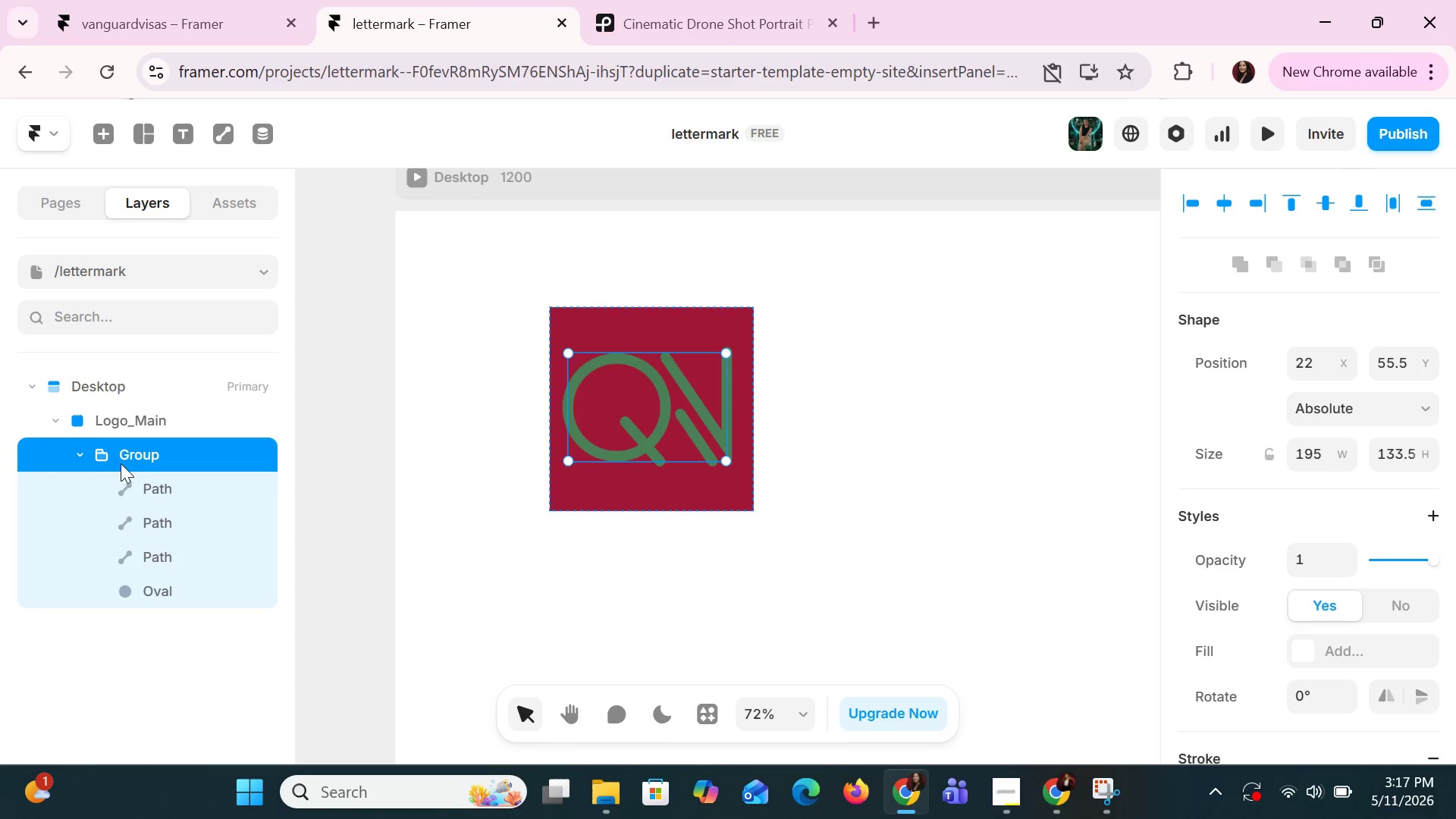 
left_click([123, 460])
 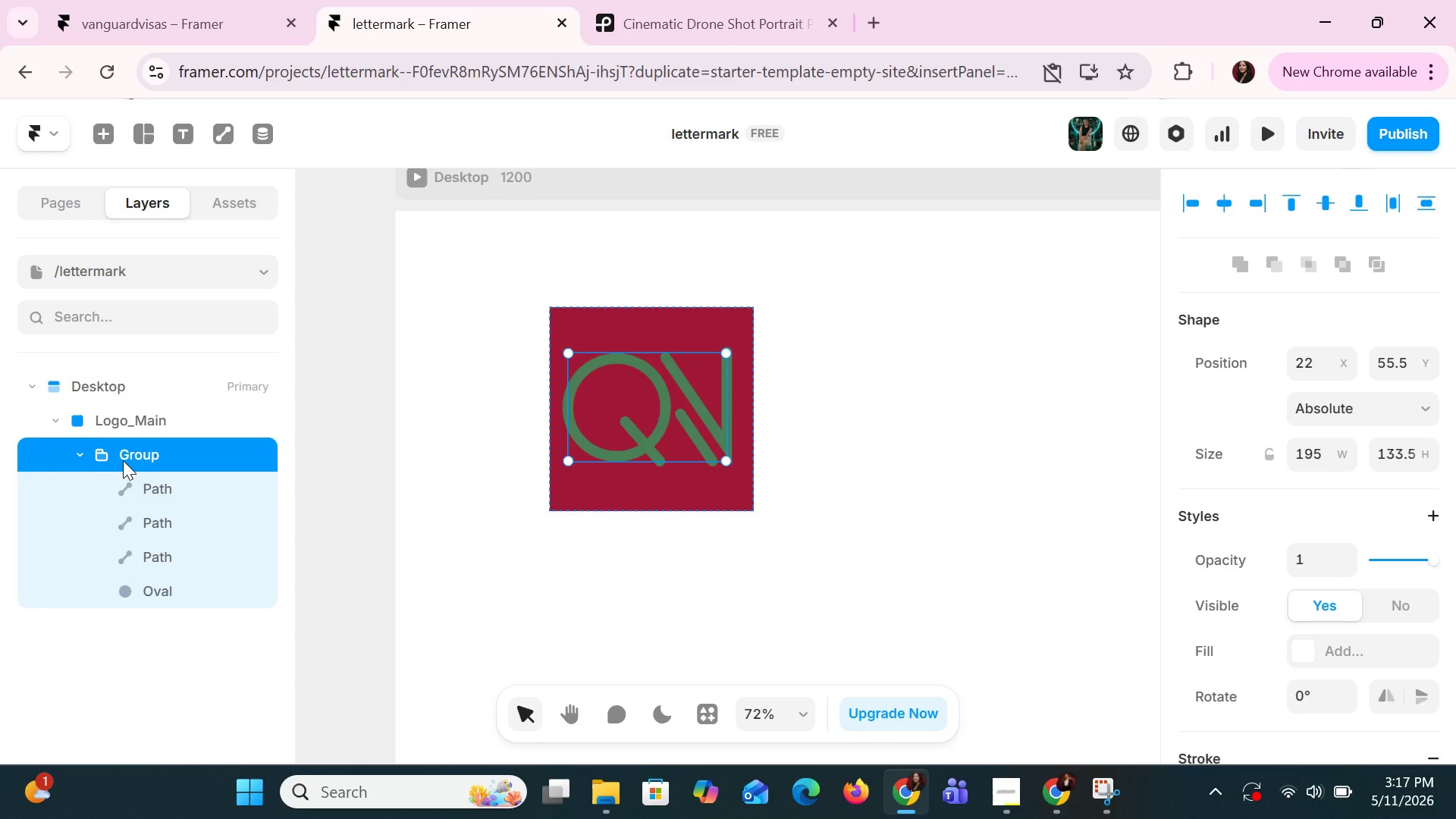 
double_click([123, 460])
 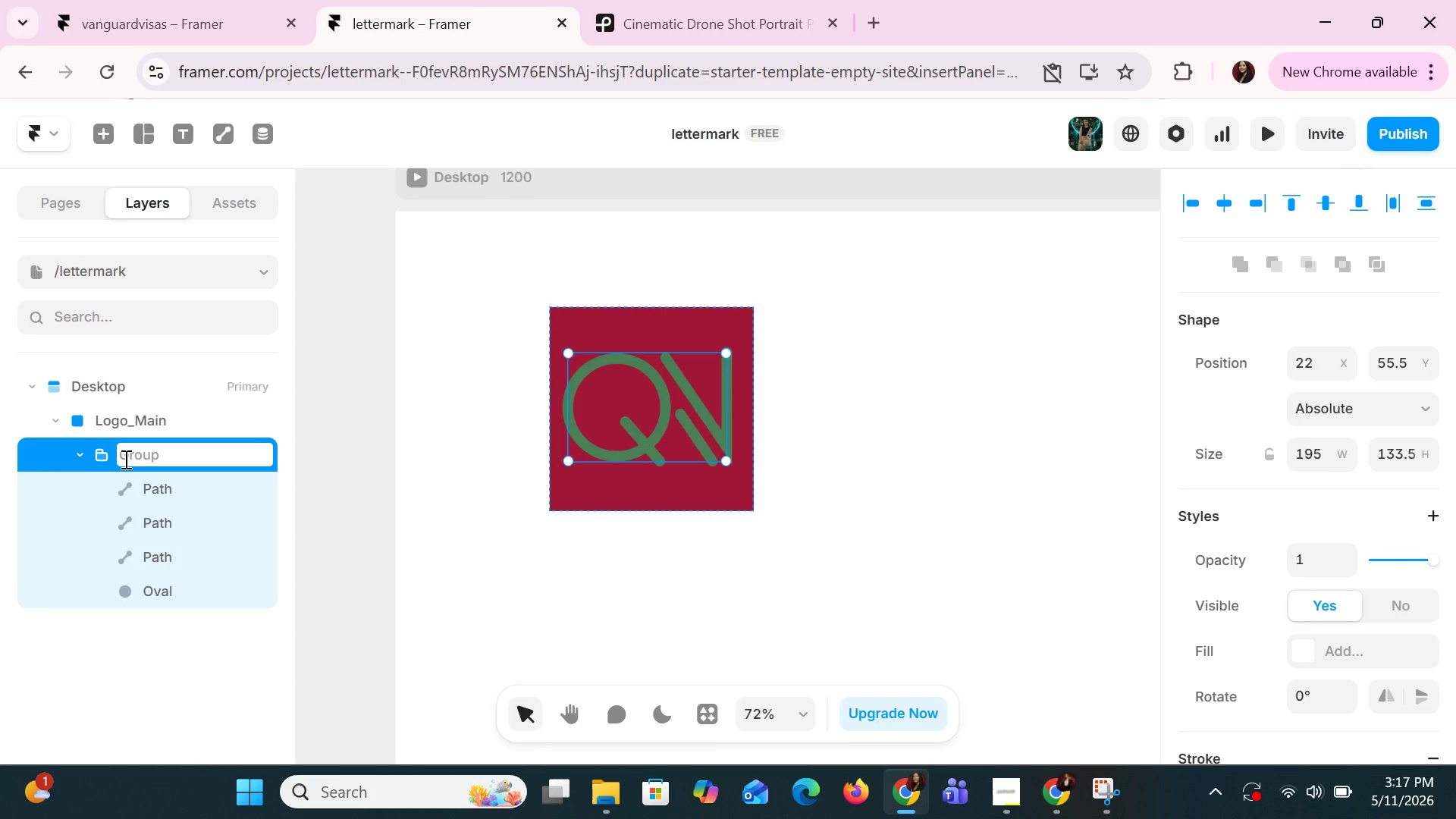 
hold_key(key=ShiftLeft, duration=0.58)
 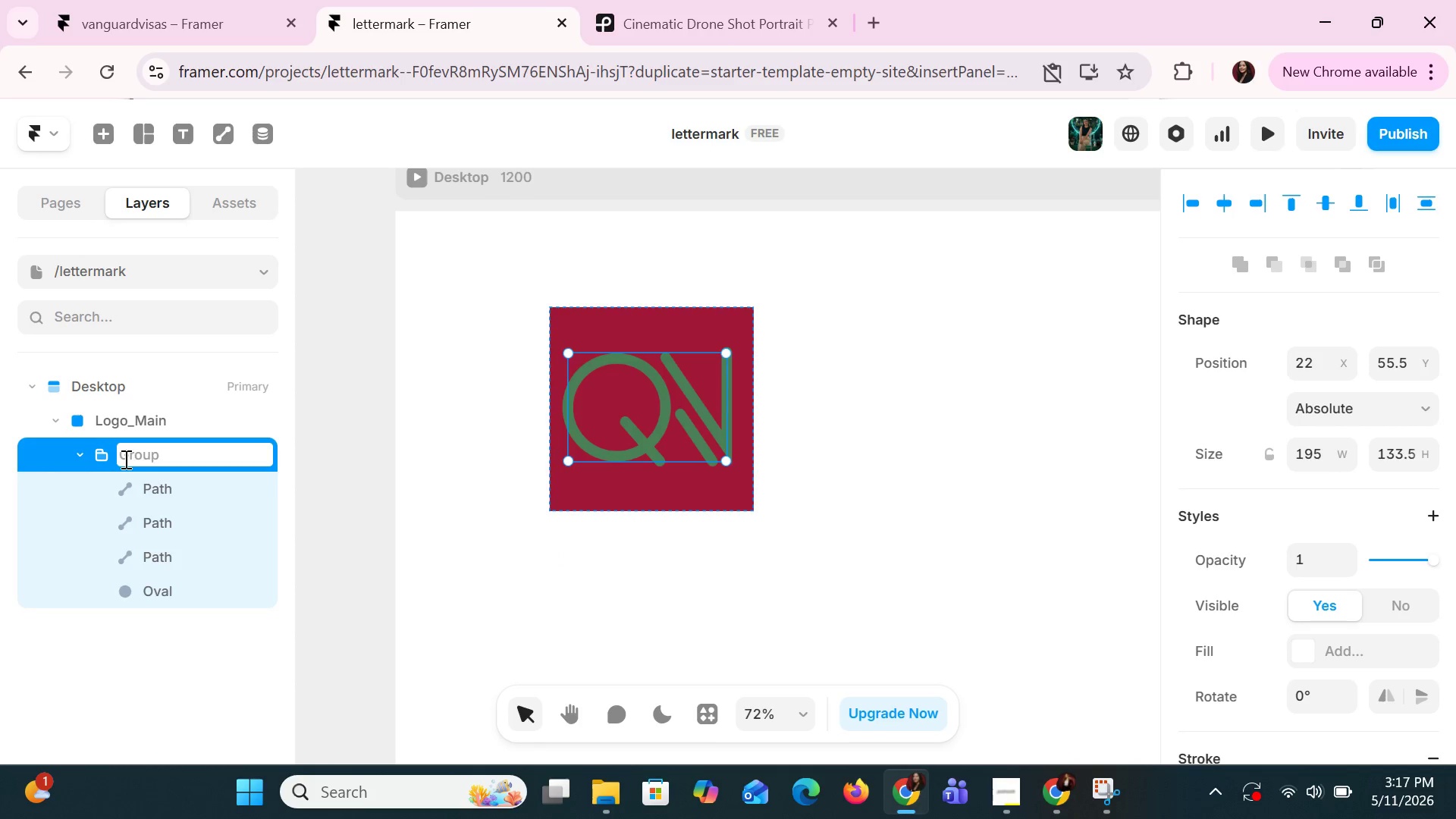 
type(q)
key(Backspace)
type(lttermark)
 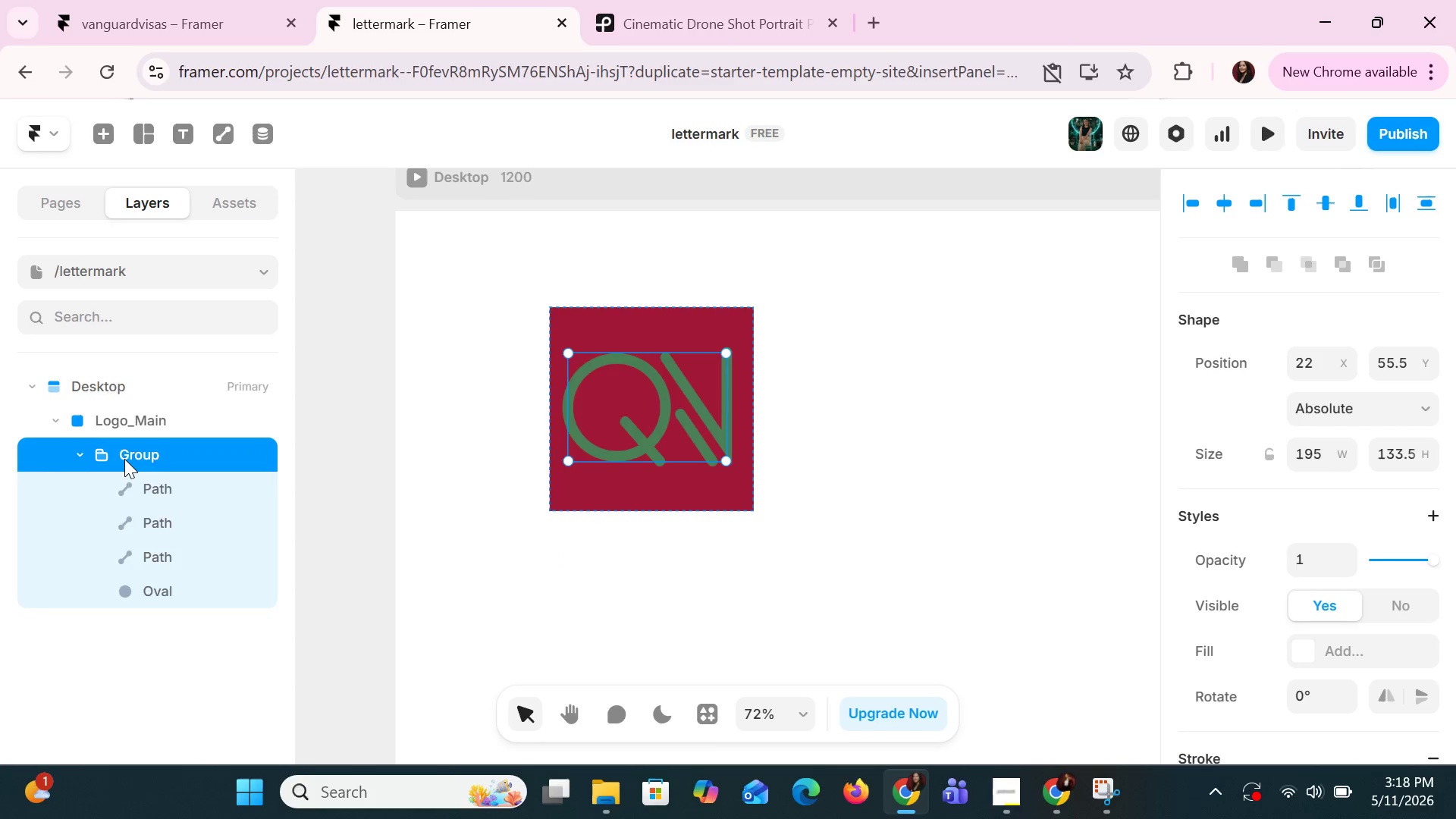 
key(Enter)
 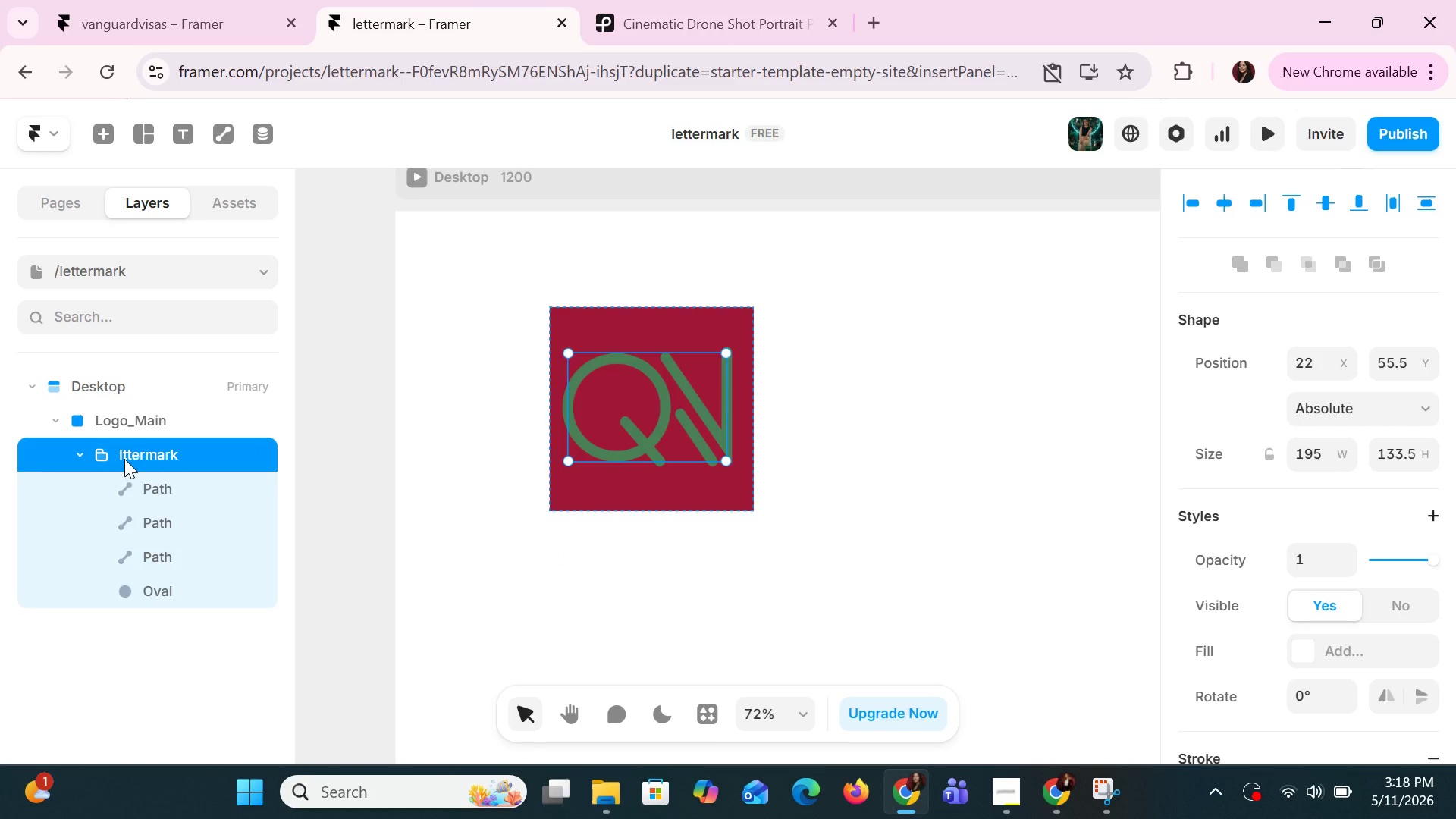 
double_click([124, 459])
 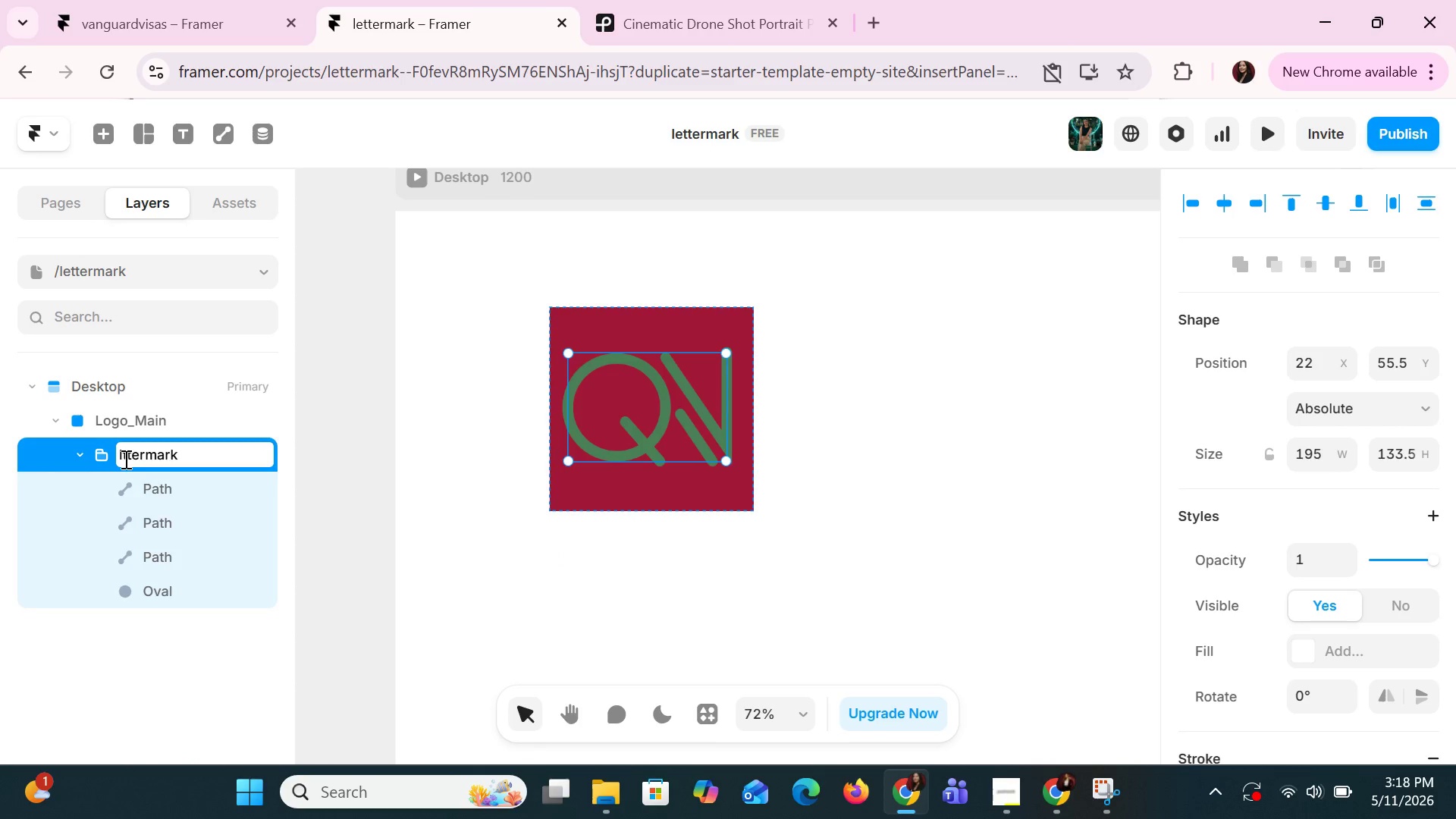 
triple_click([124, 459])
 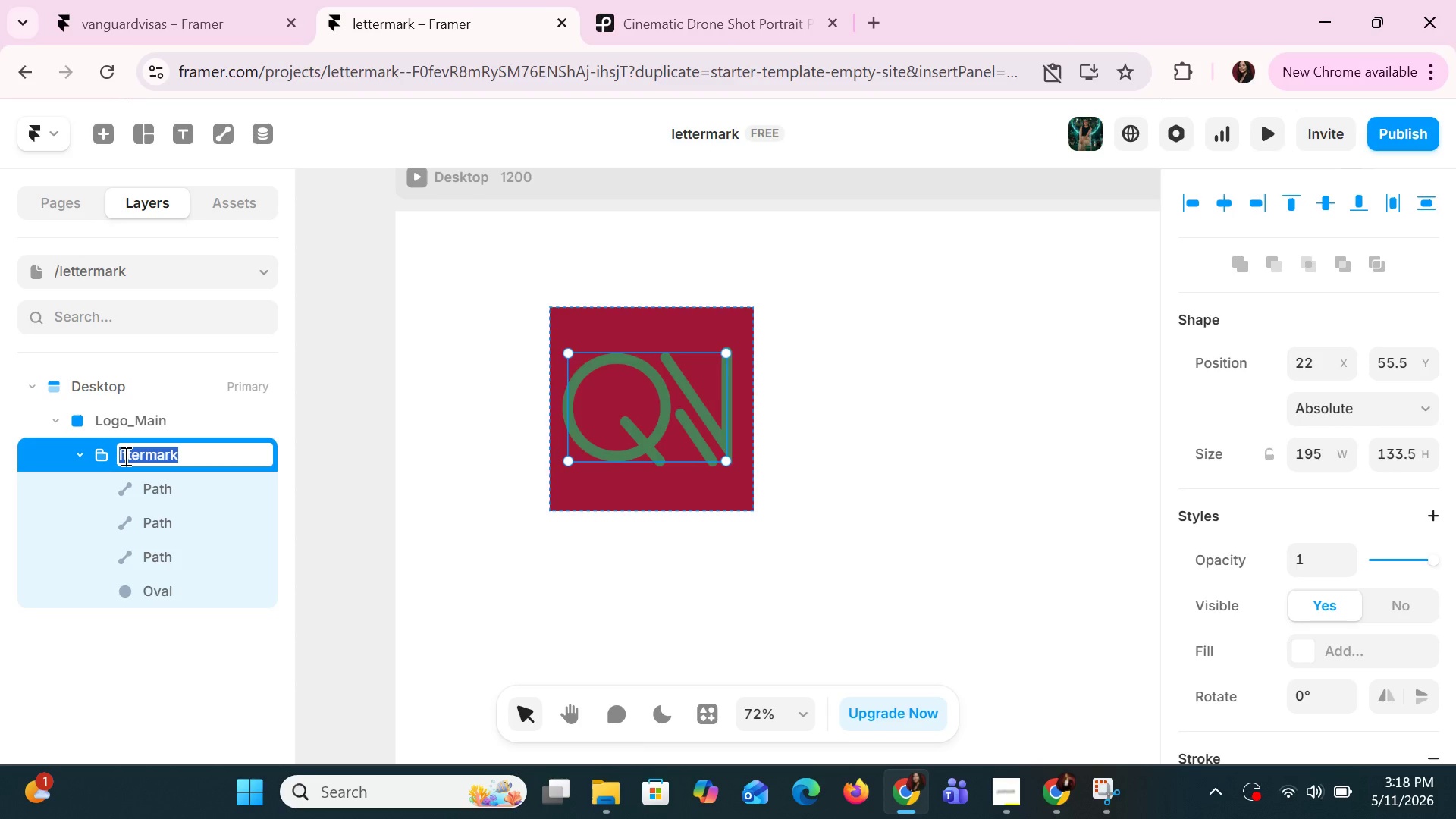 
key(ArrowRight)
 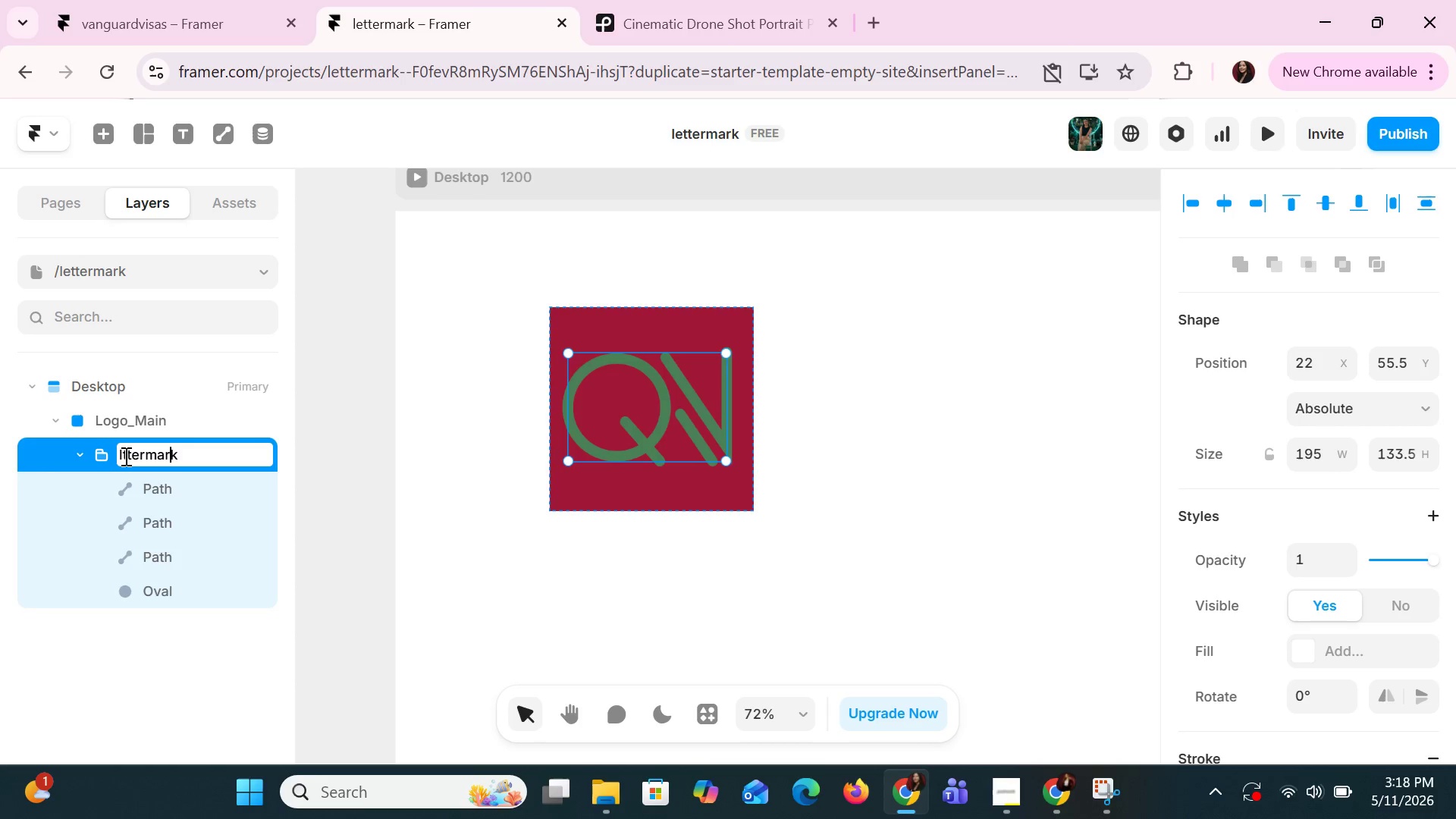 
key(ArrowLeft)
 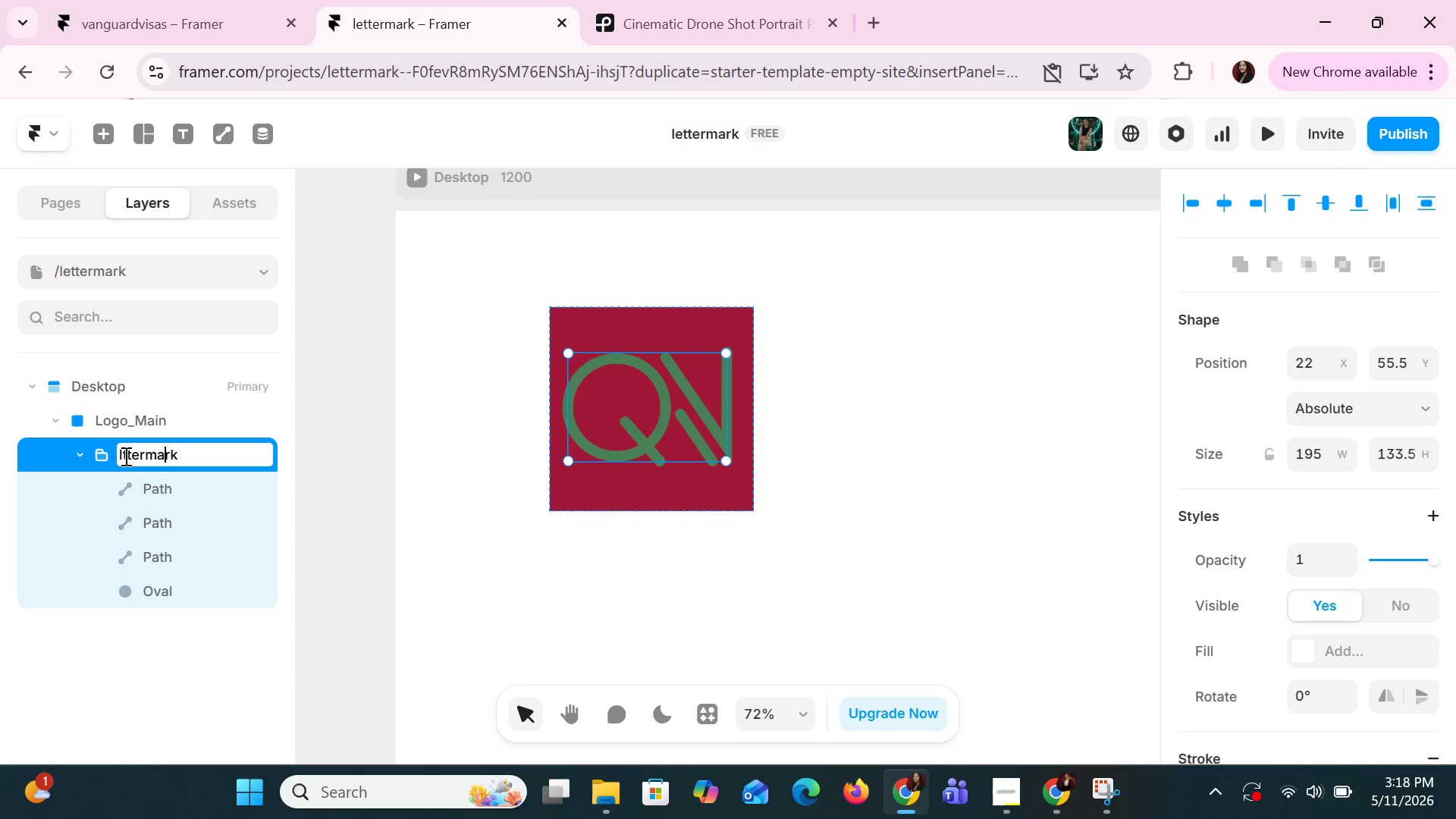 
key(ArrowLeft)
 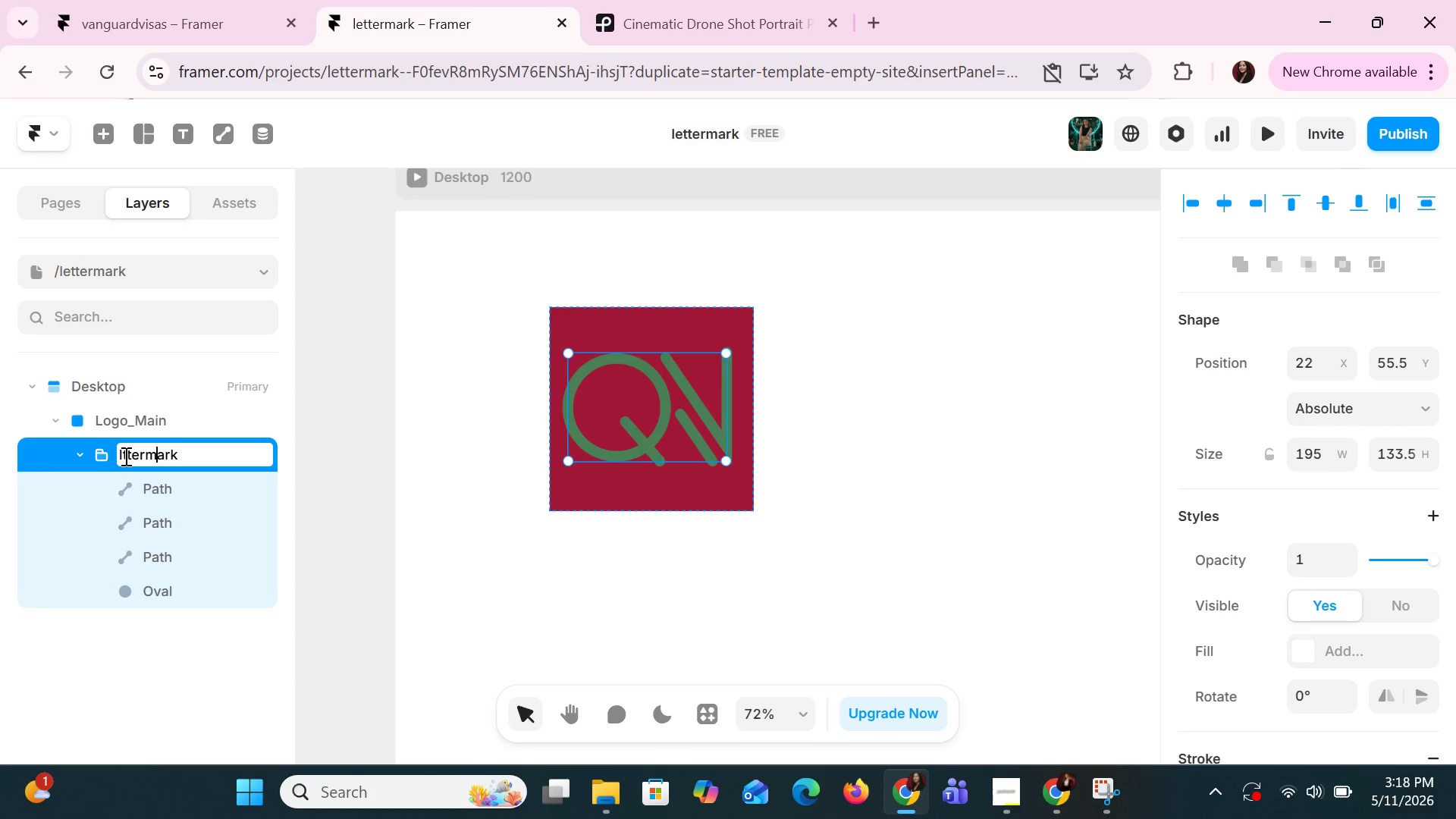 
key(ArrowLeft)
 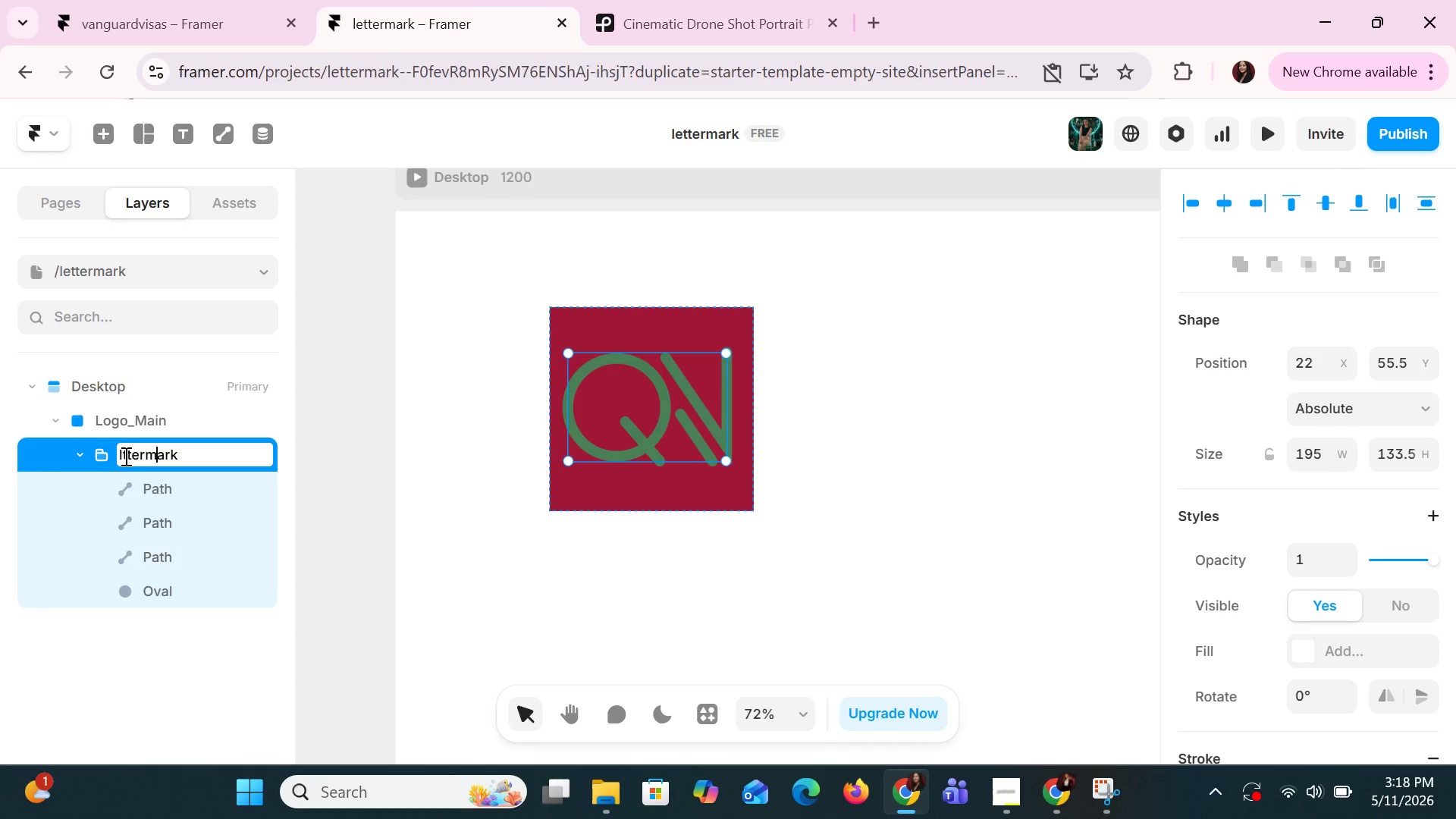 
key(ArrowLeft)
 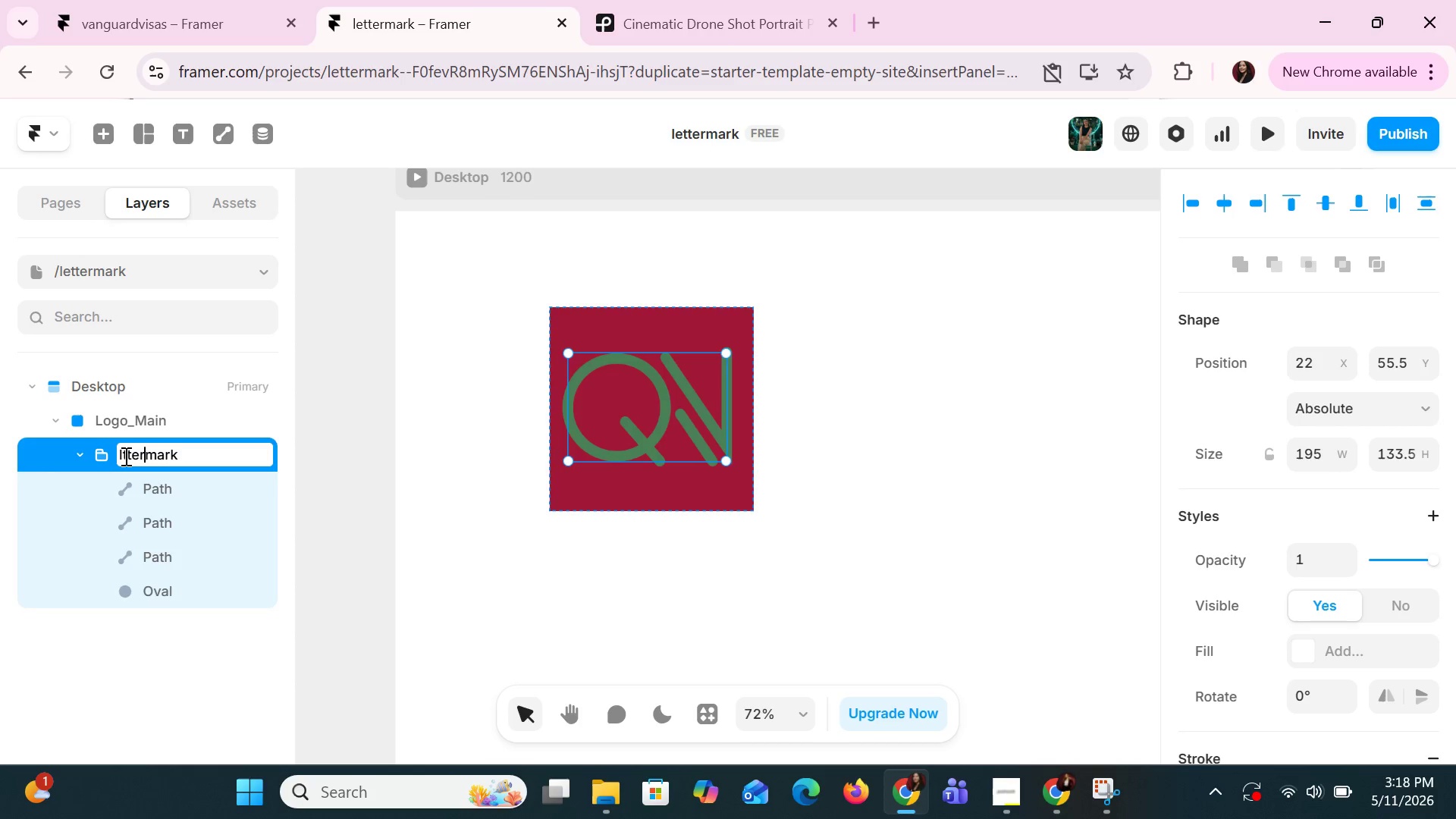 
key(ArrowLeft)
 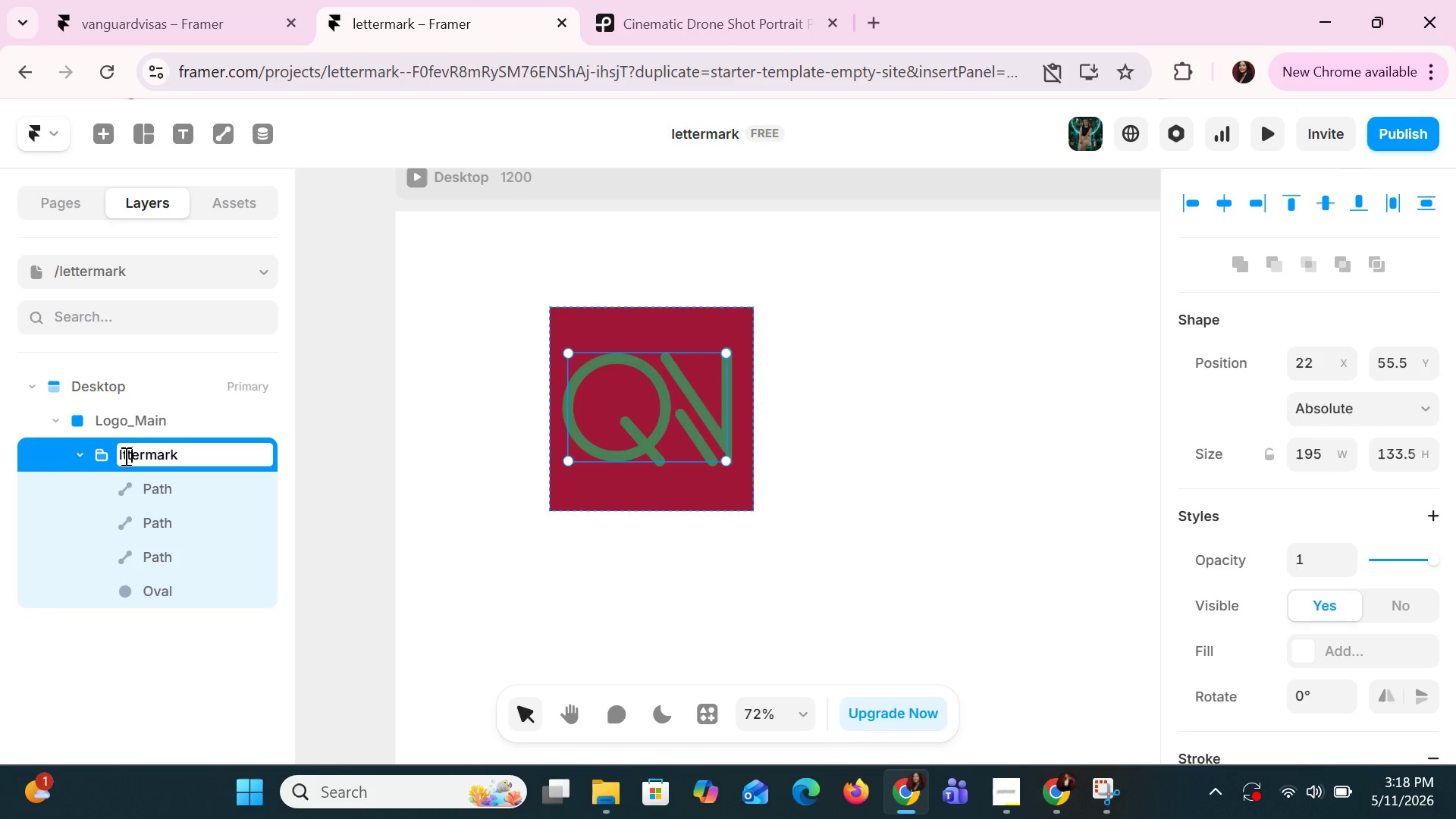 
key(ArrowLeft)
 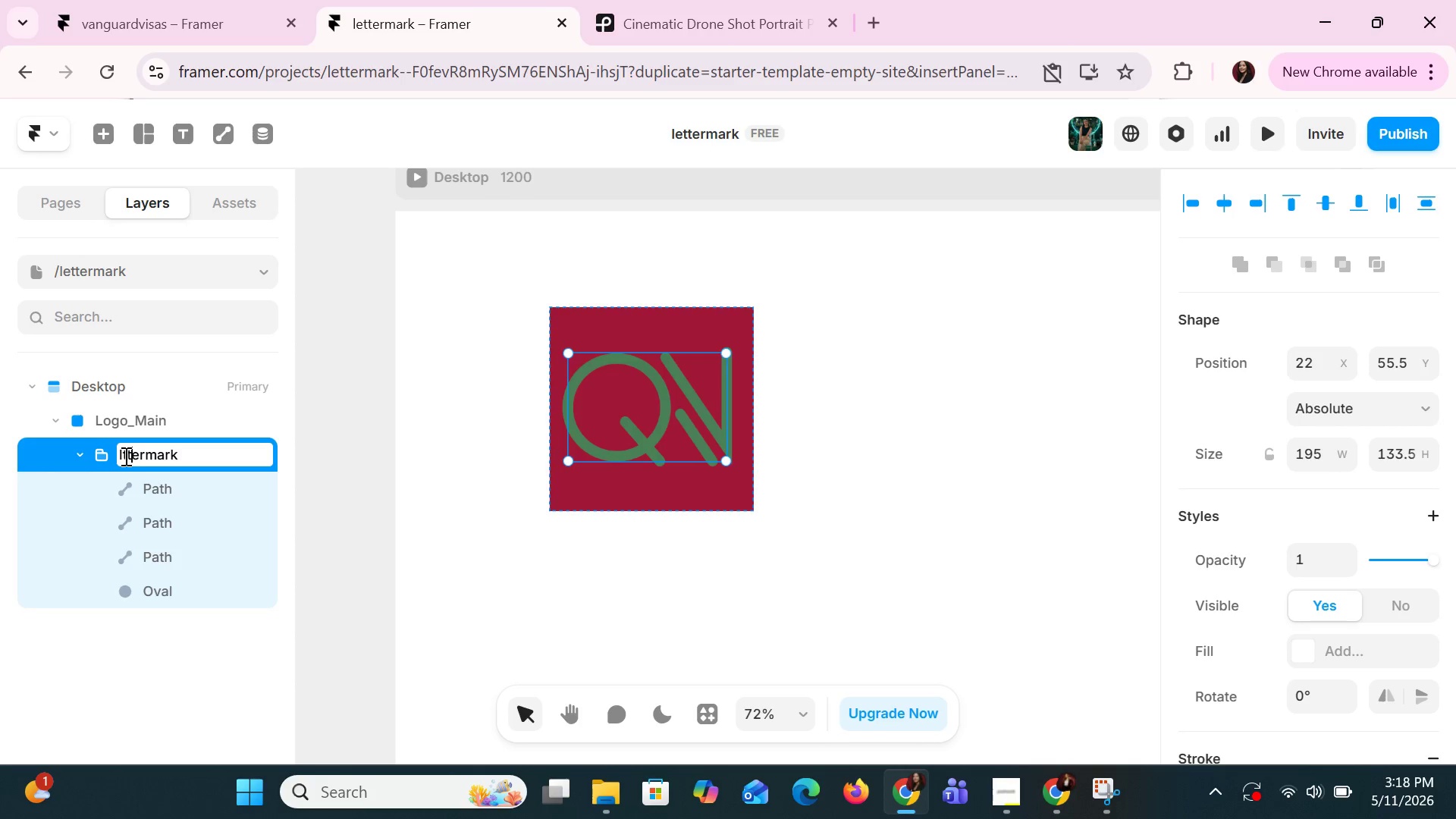 
key(ArrowLeft)
 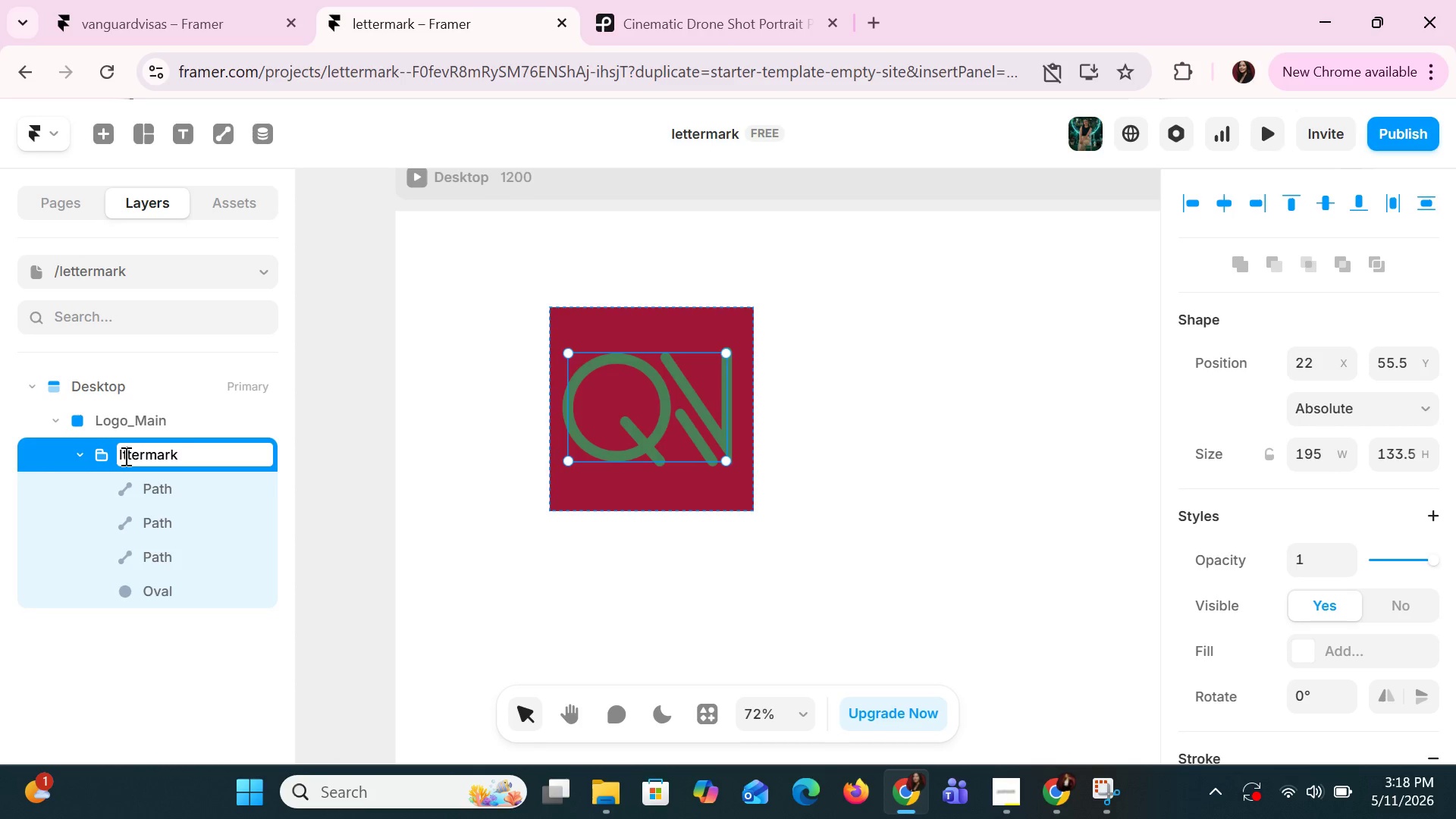 
key(ArrowLeft)
 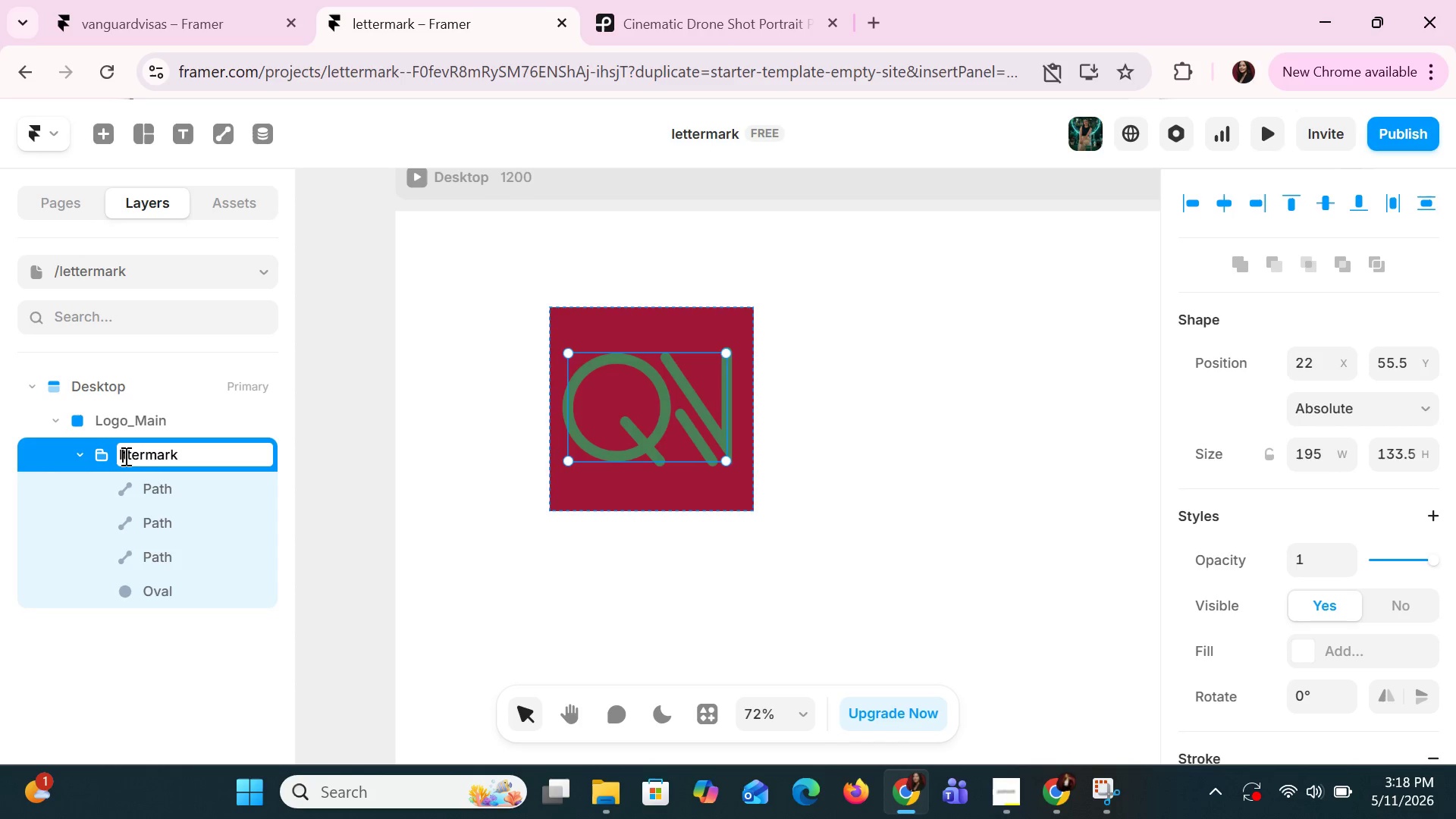 
key(E)
 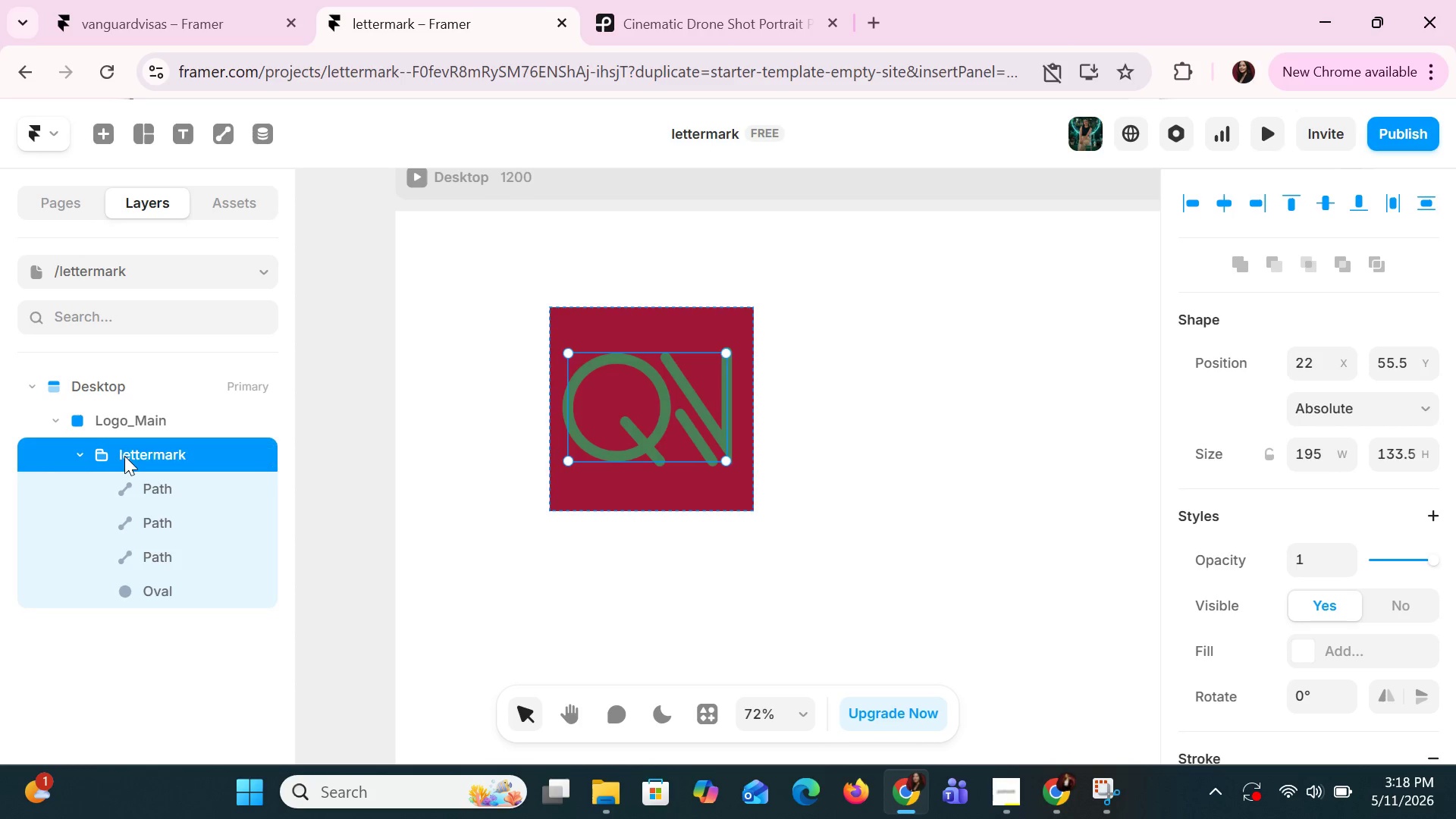 
key(Enter)
 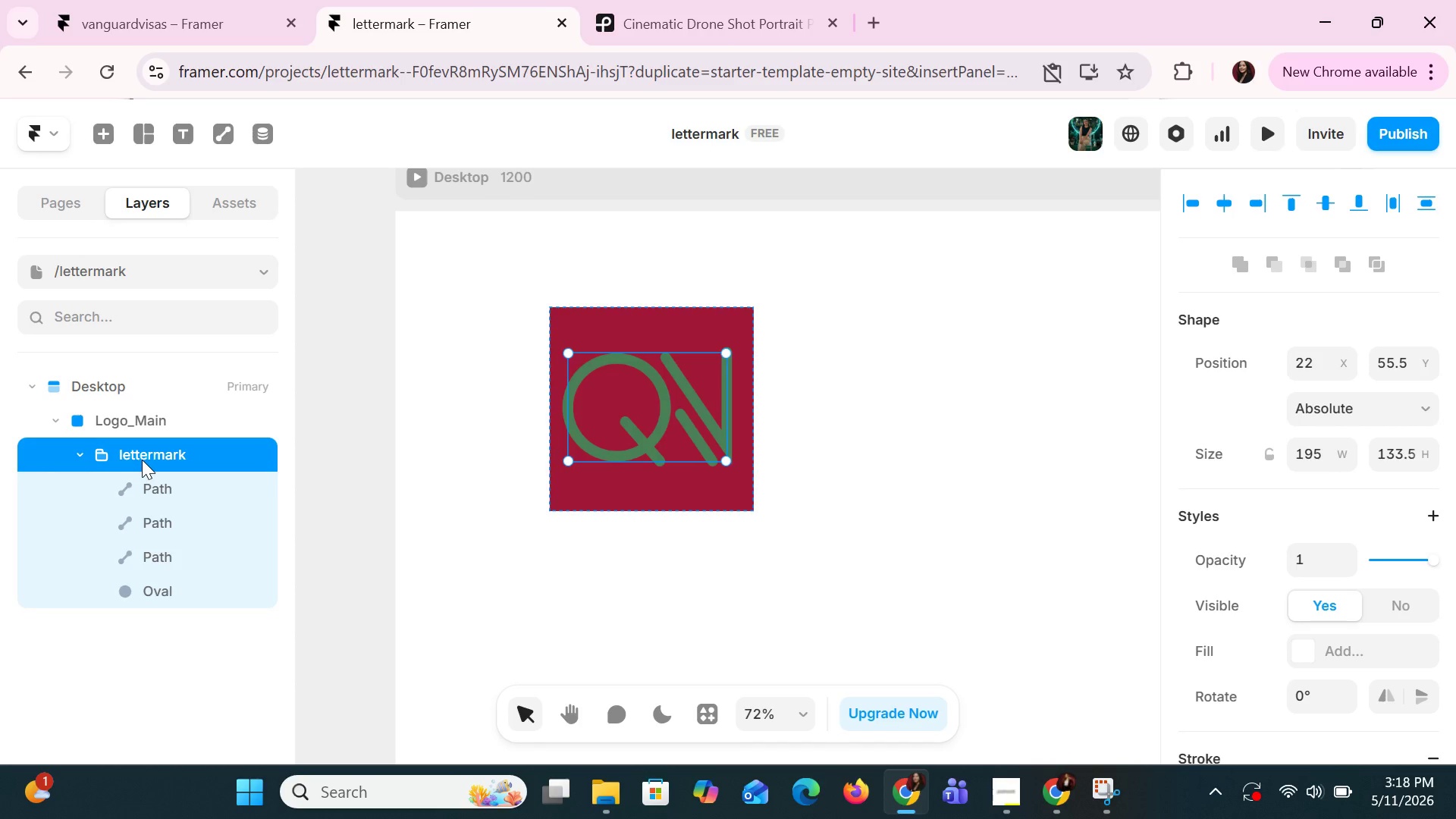 
key(Control+C)
 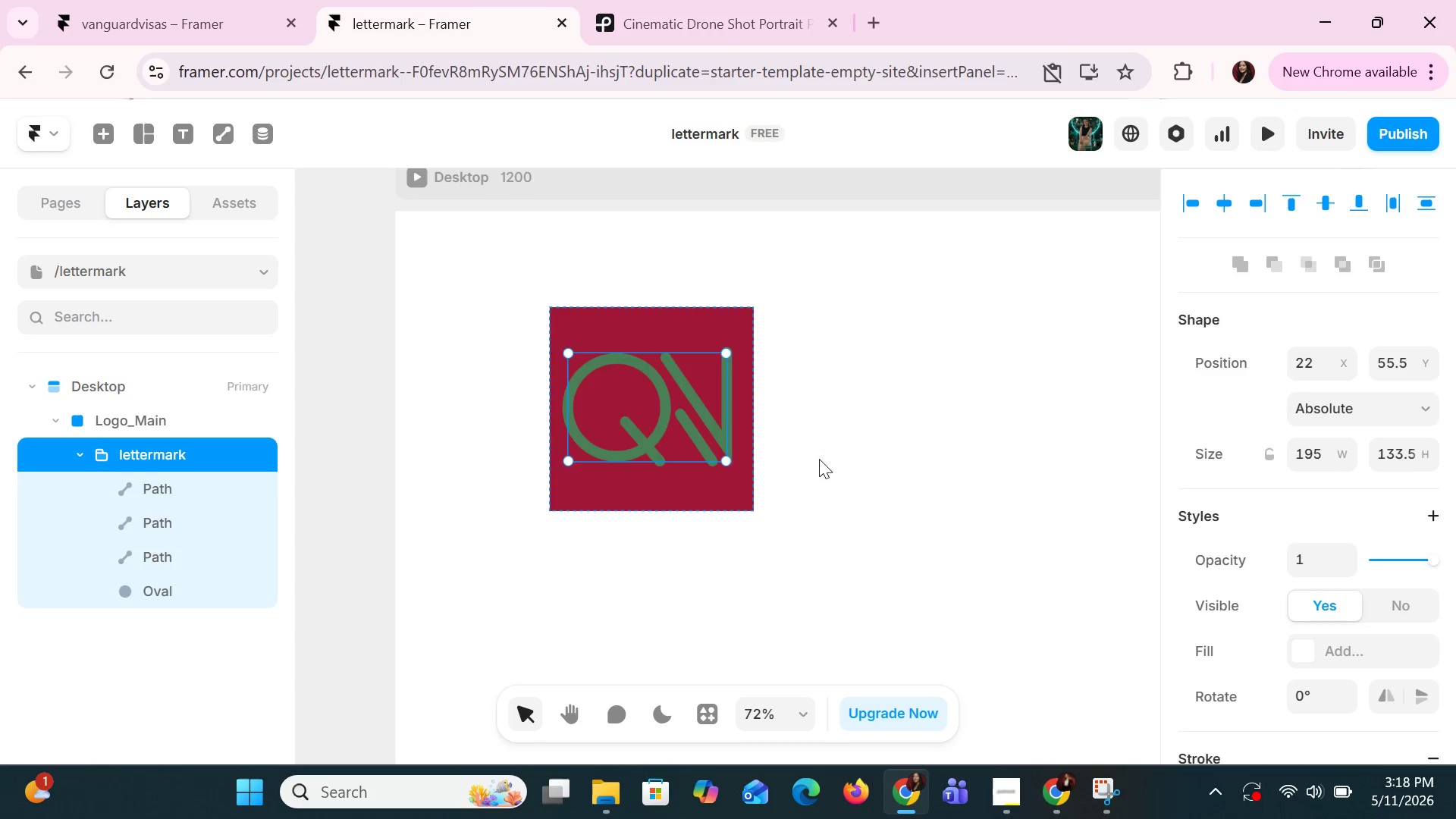 
left_click([929, 430])
 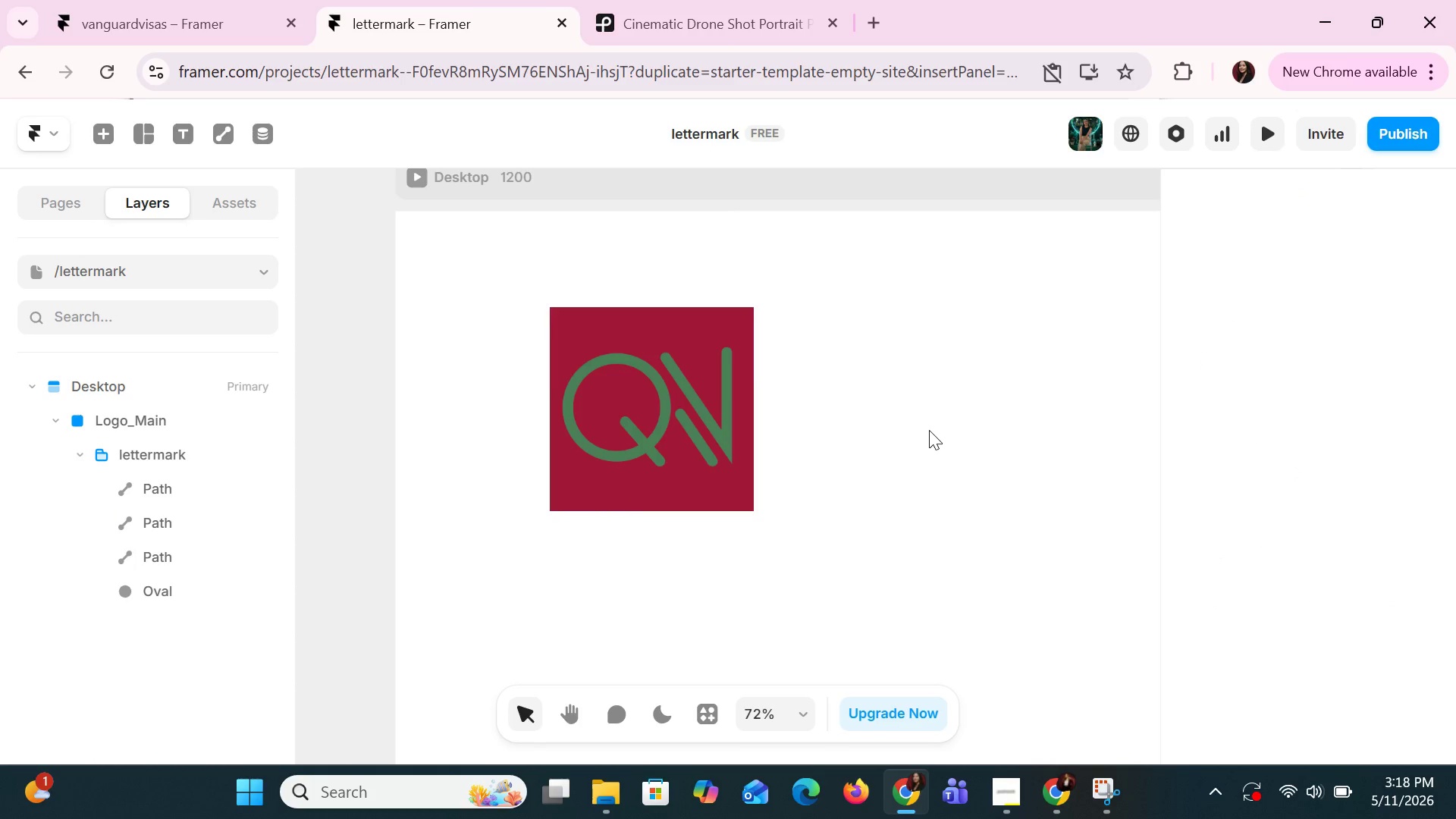 
key(Control+V)
 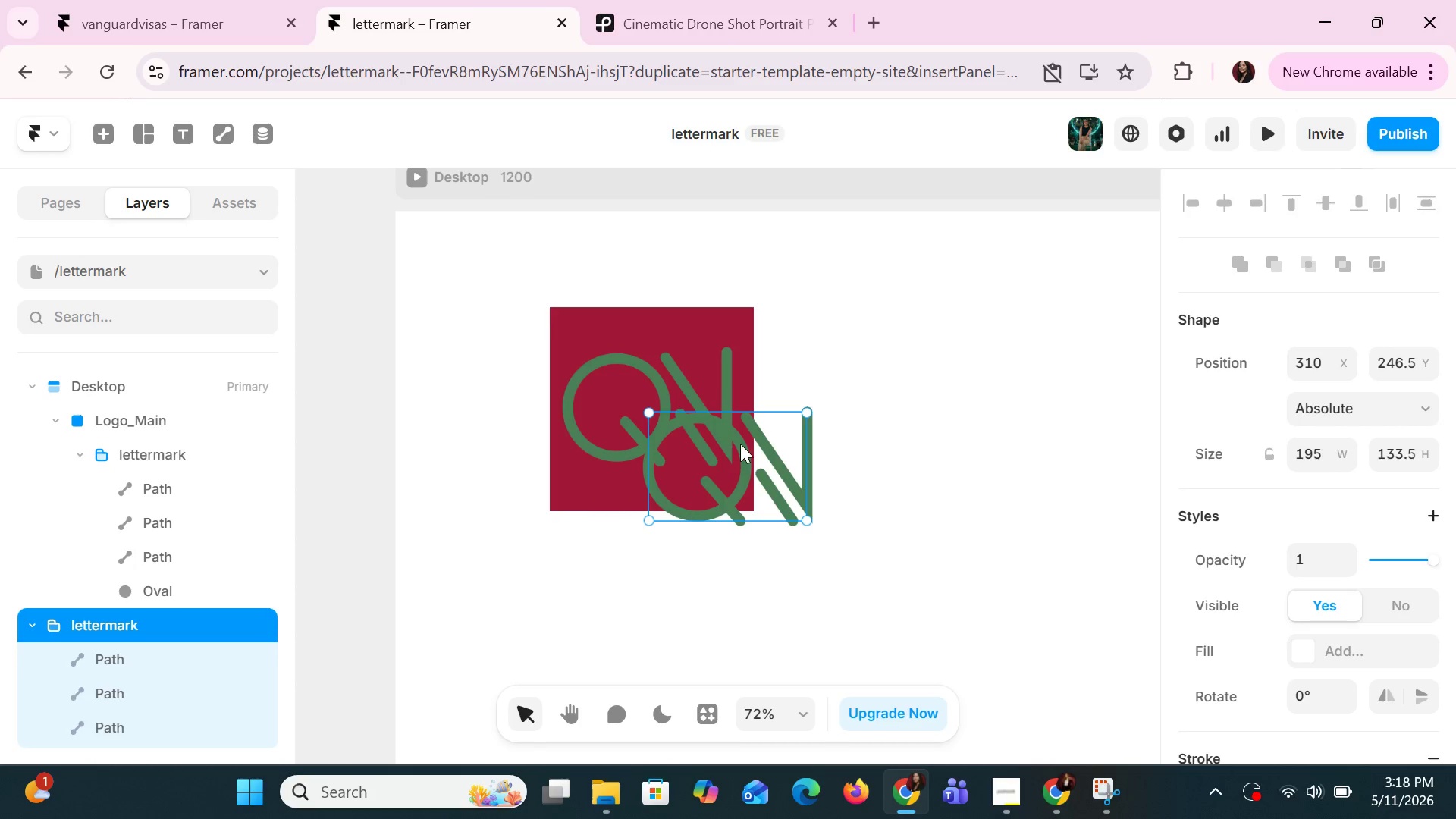 
left_click_drag(start_coordinate=[740, 444], to_coordinate=[916, 392])
 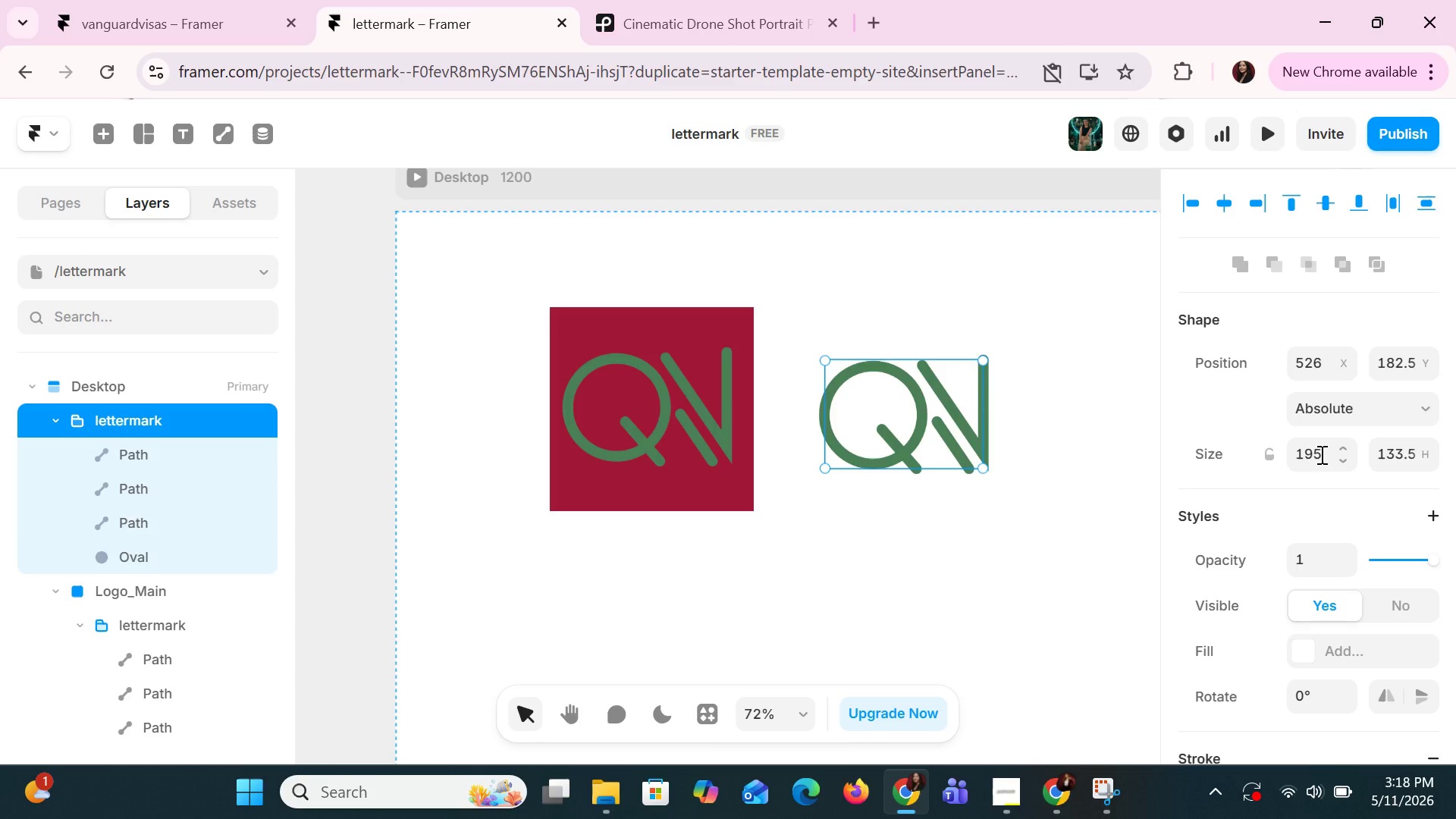 
key(Alt+AltLeft)
 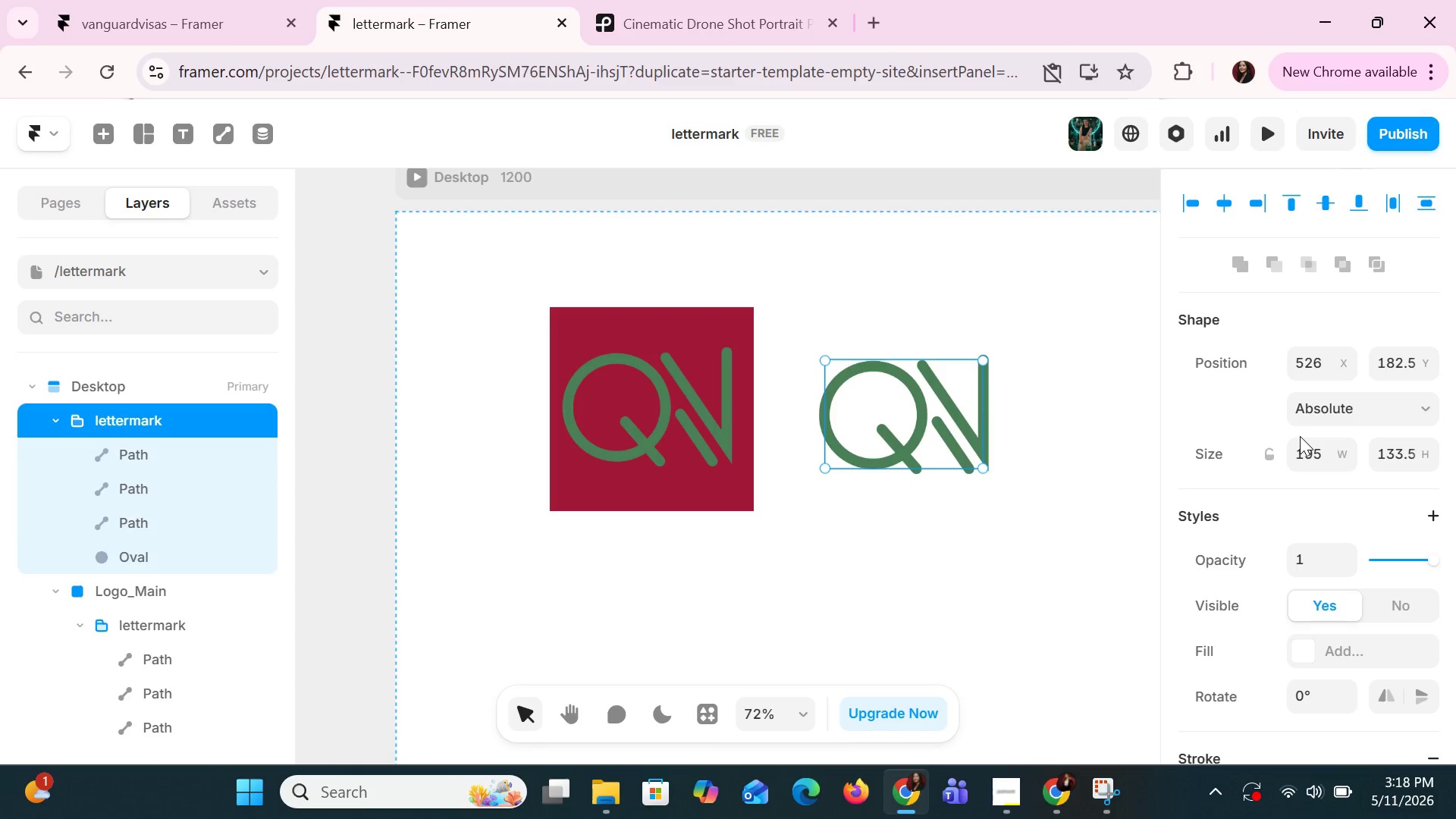 
key(Alt+Tab)
 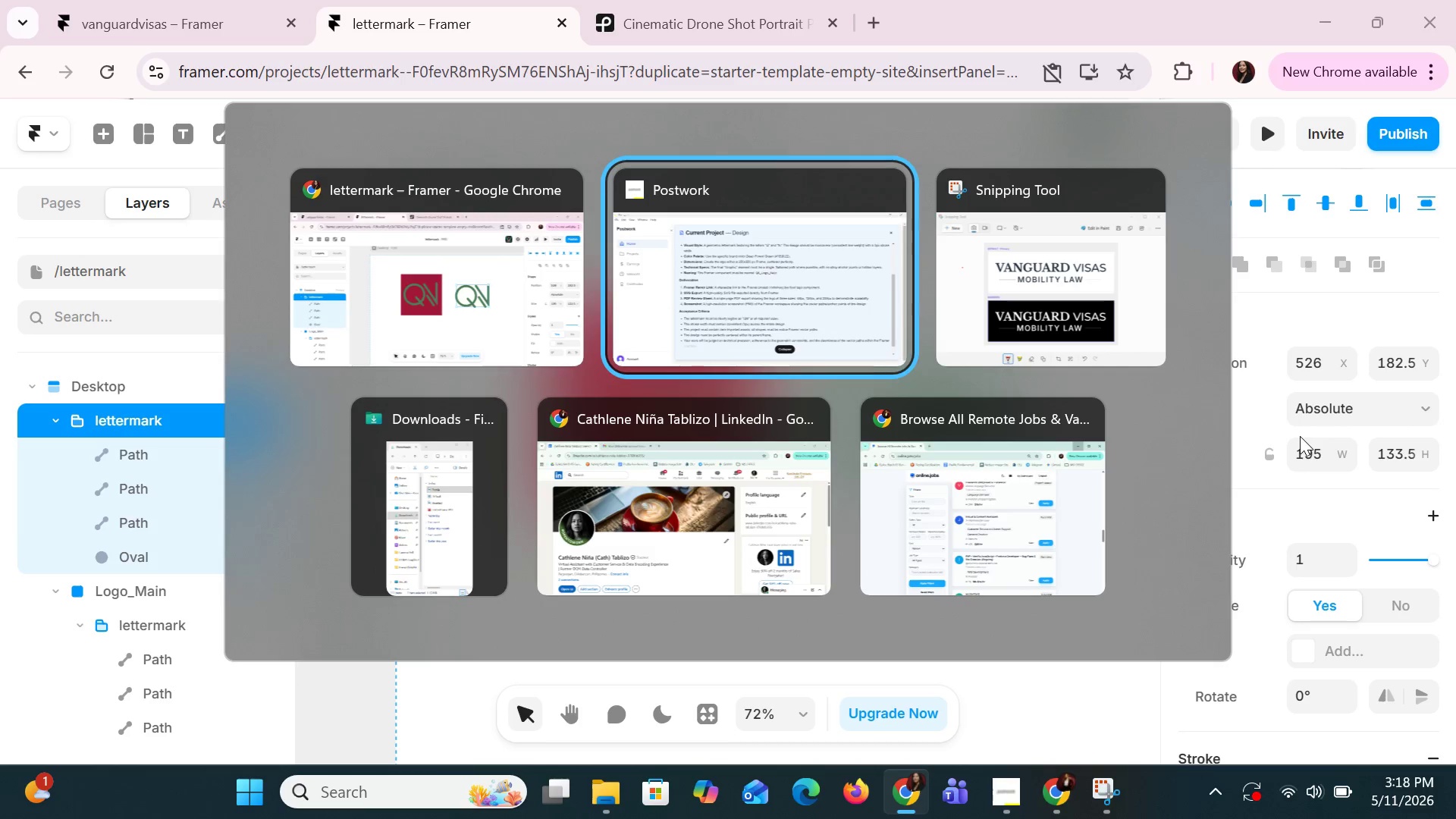 
key(Alt+AltLeft)
 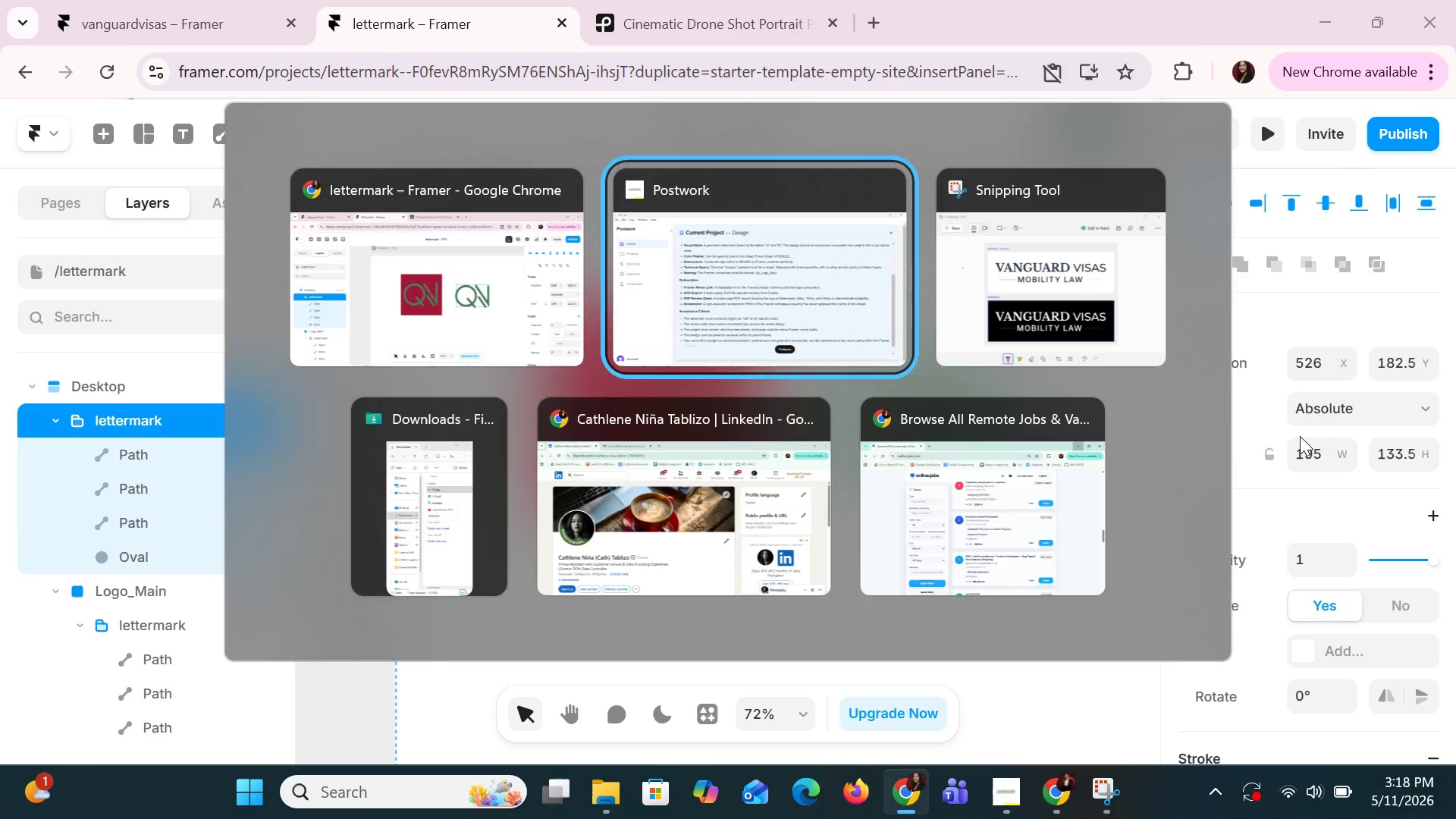 
key(Alt+Tab)
 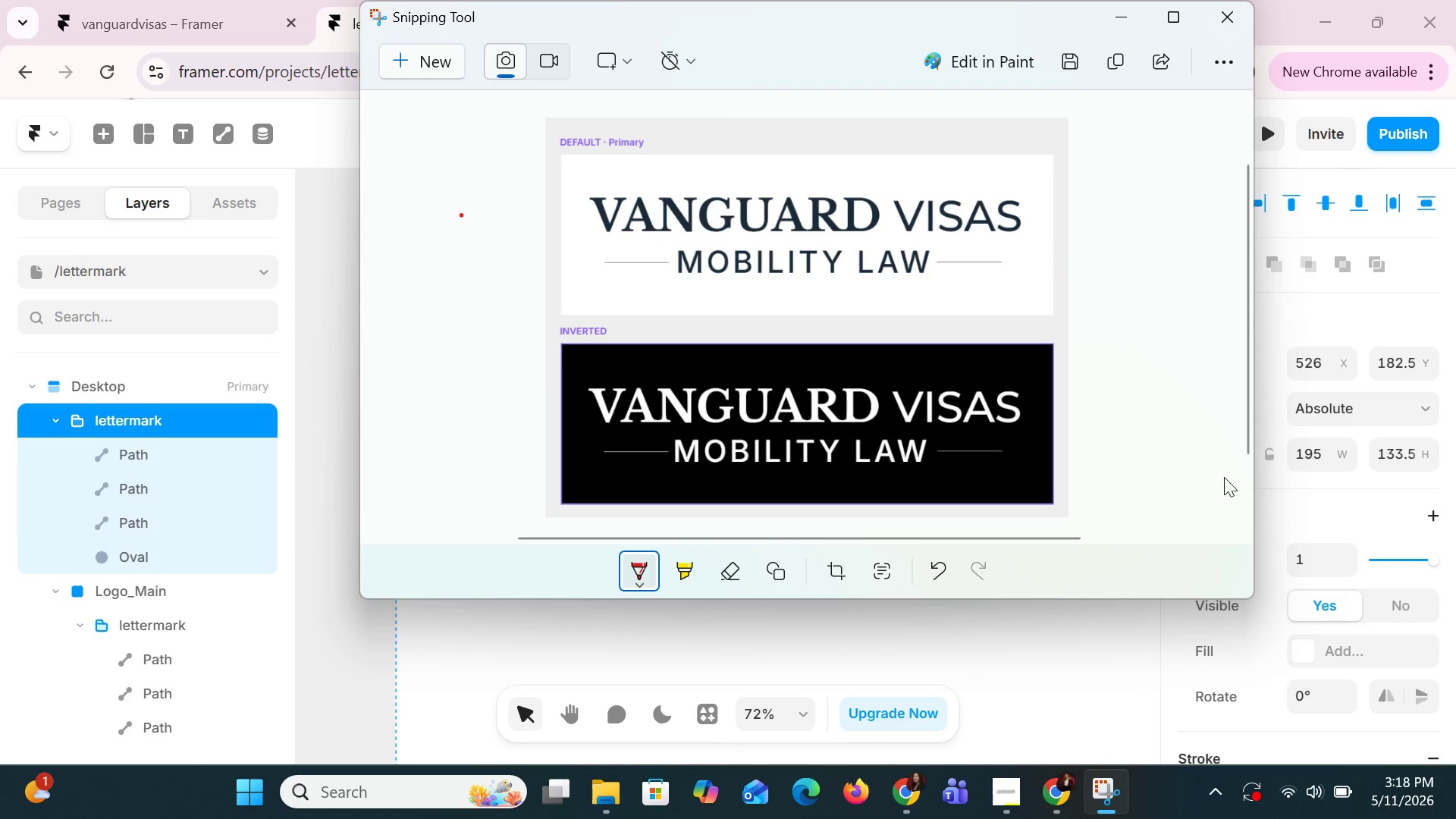 
key(Tab)
 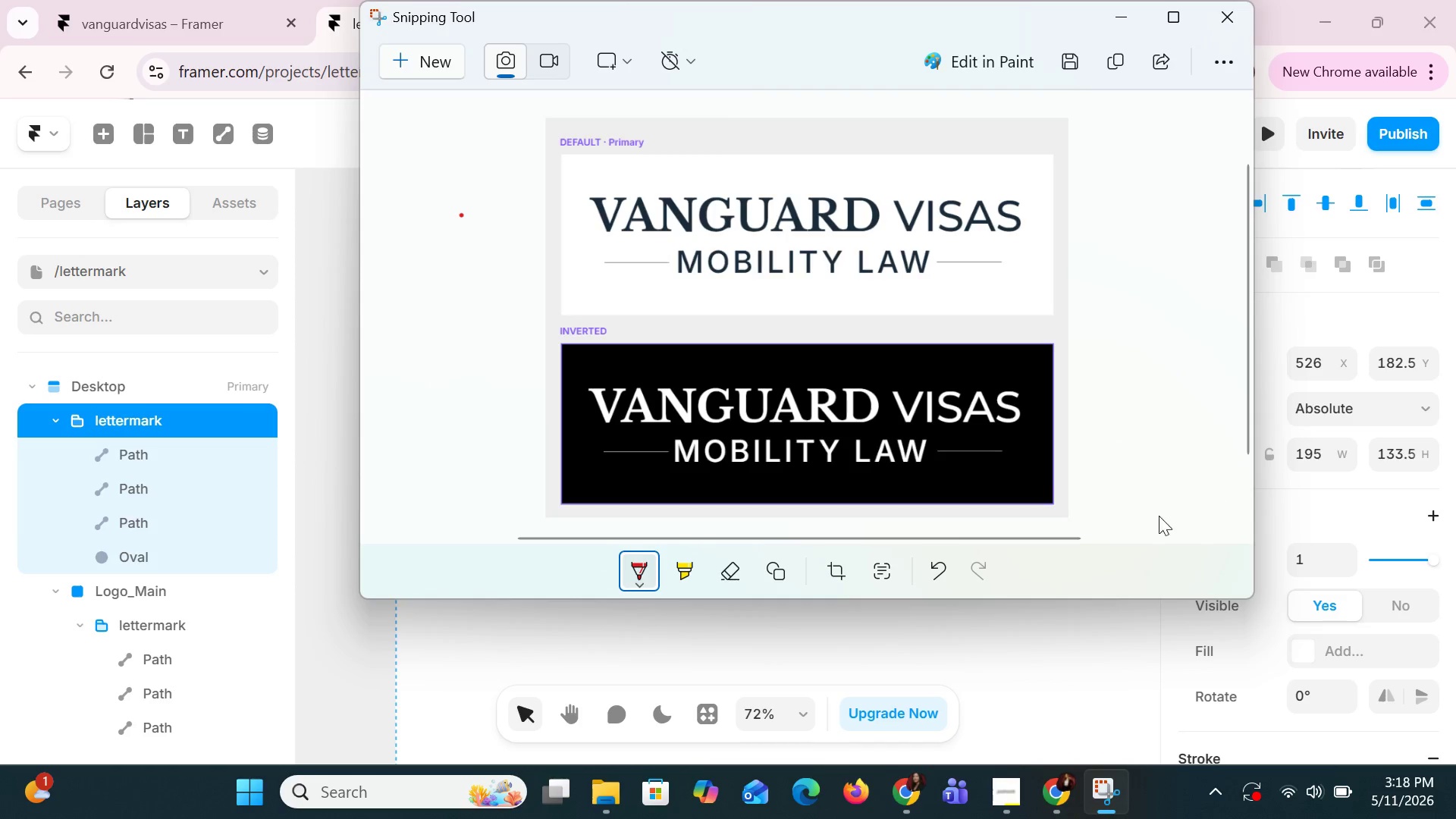 
key(Alt+AltLeft)
 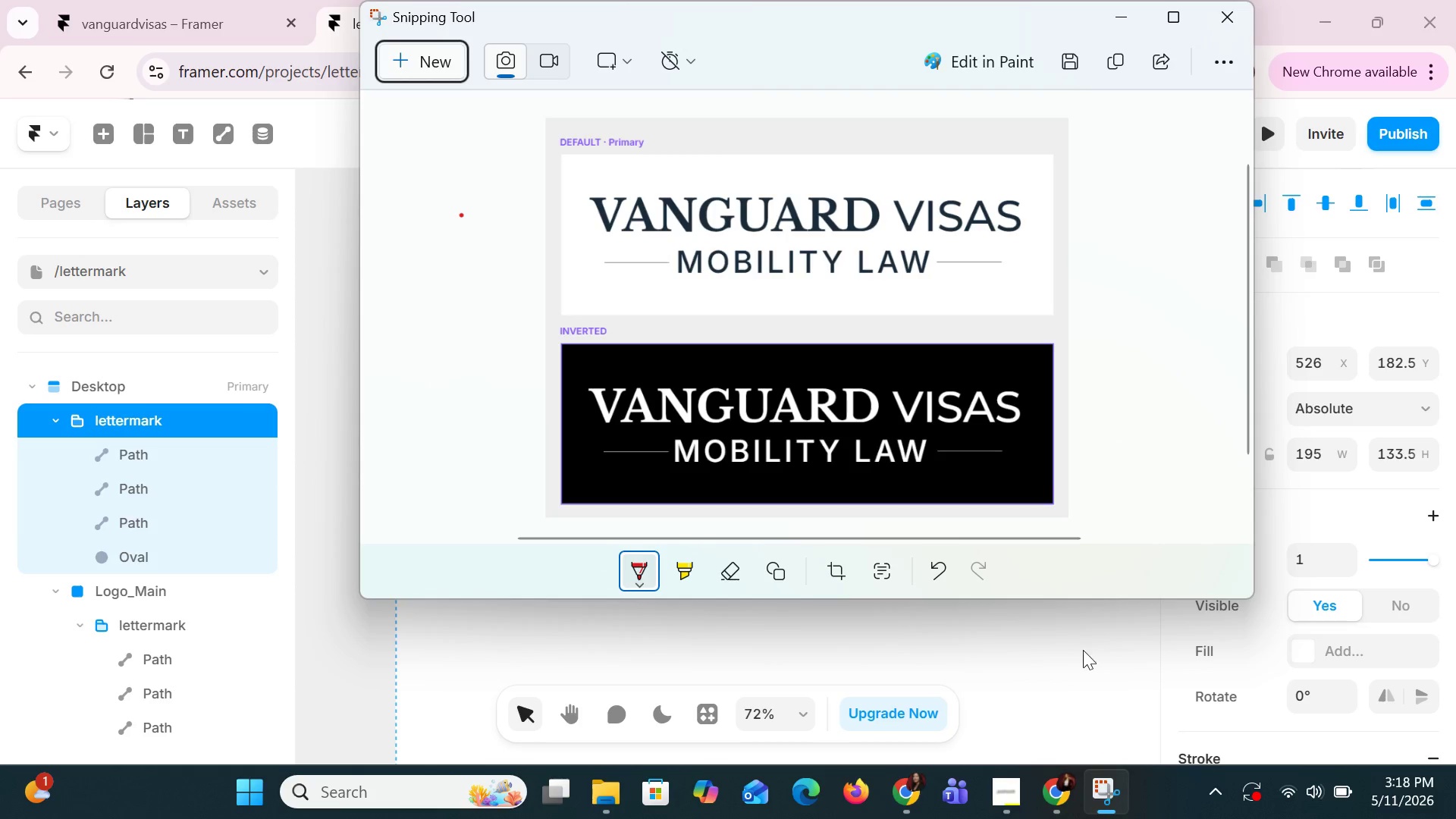 
key(Alt+AltLeft)
 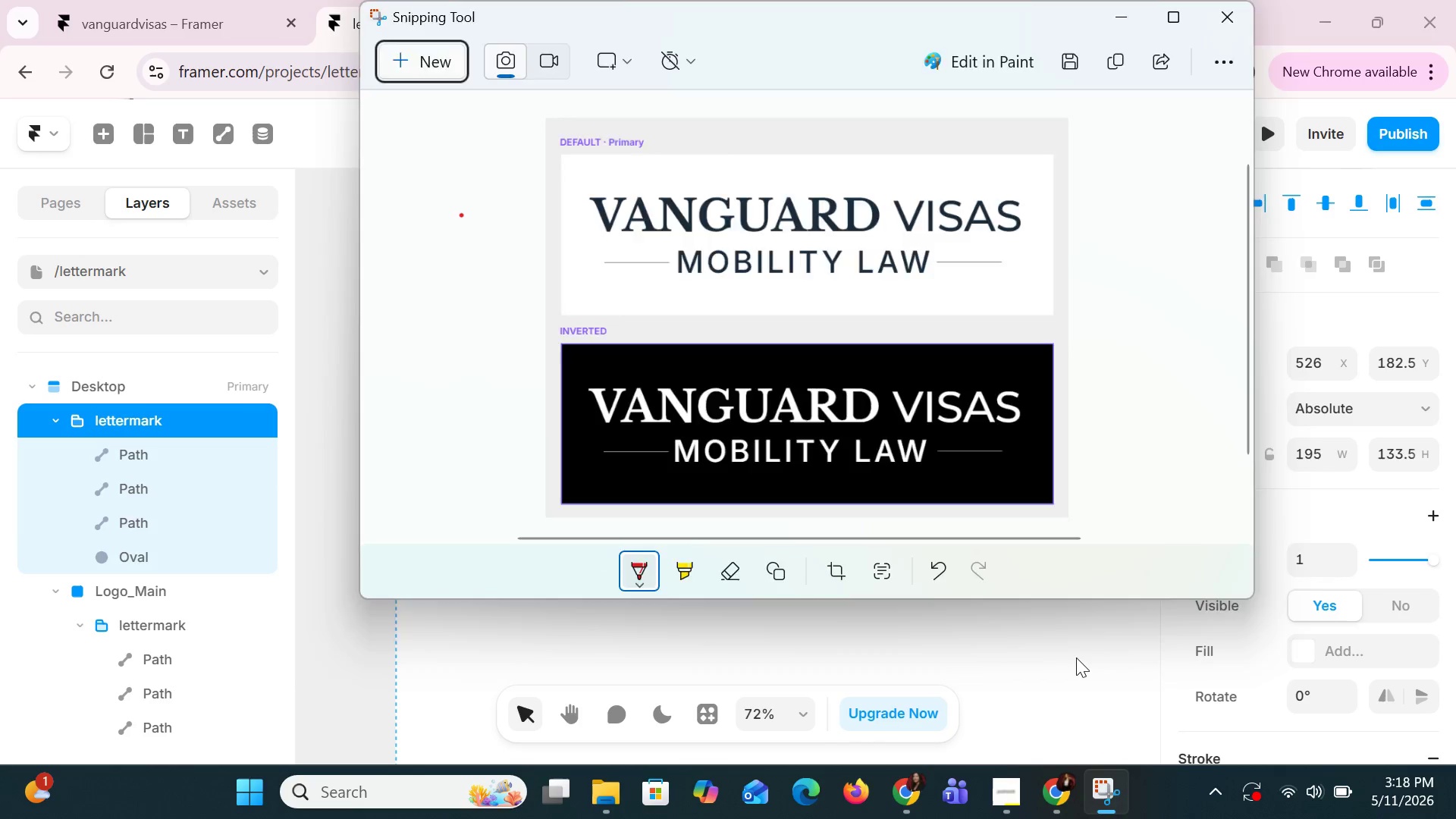 
key(Alt+Tab)
 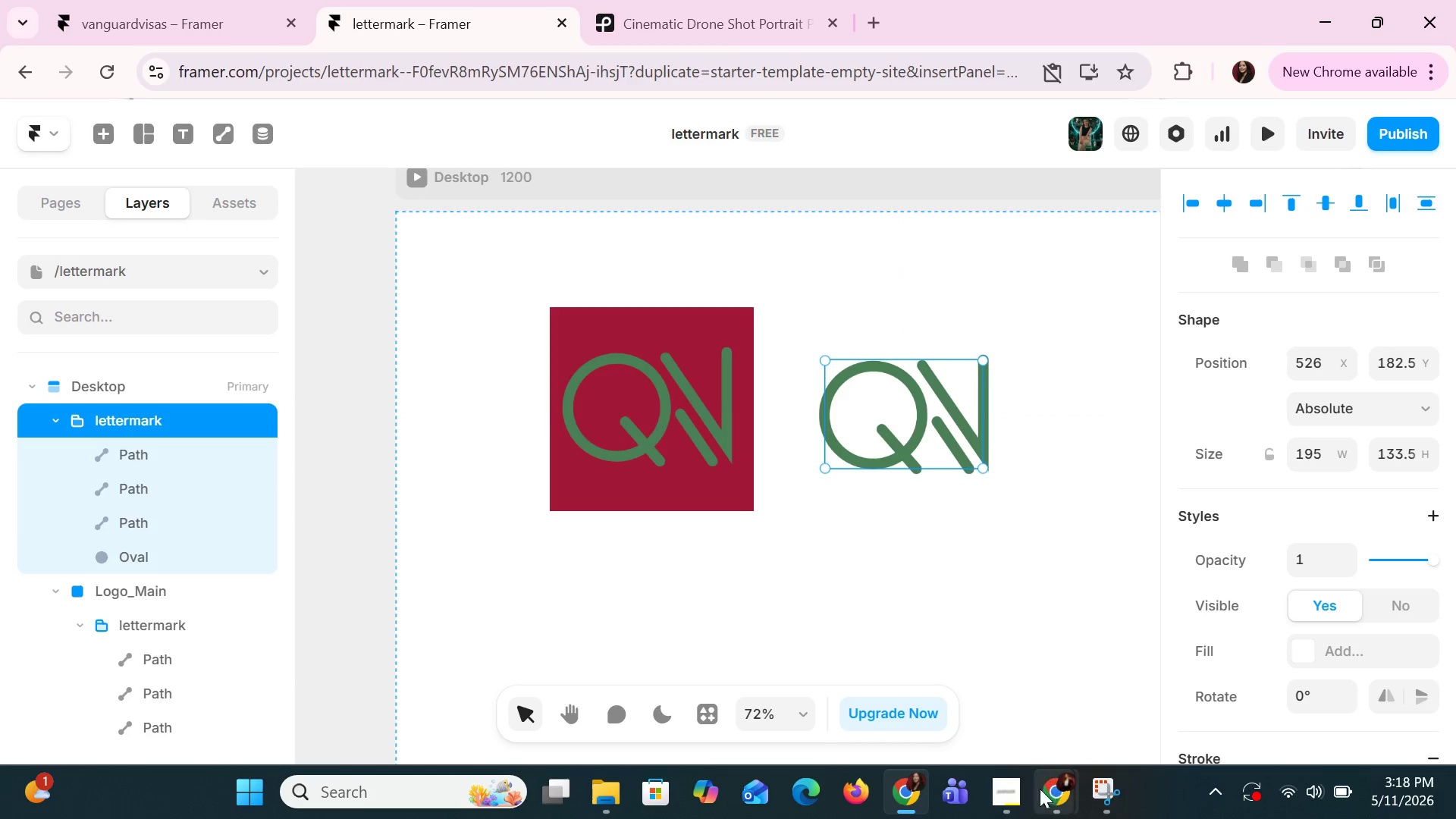 
left_click([1015, 789])